 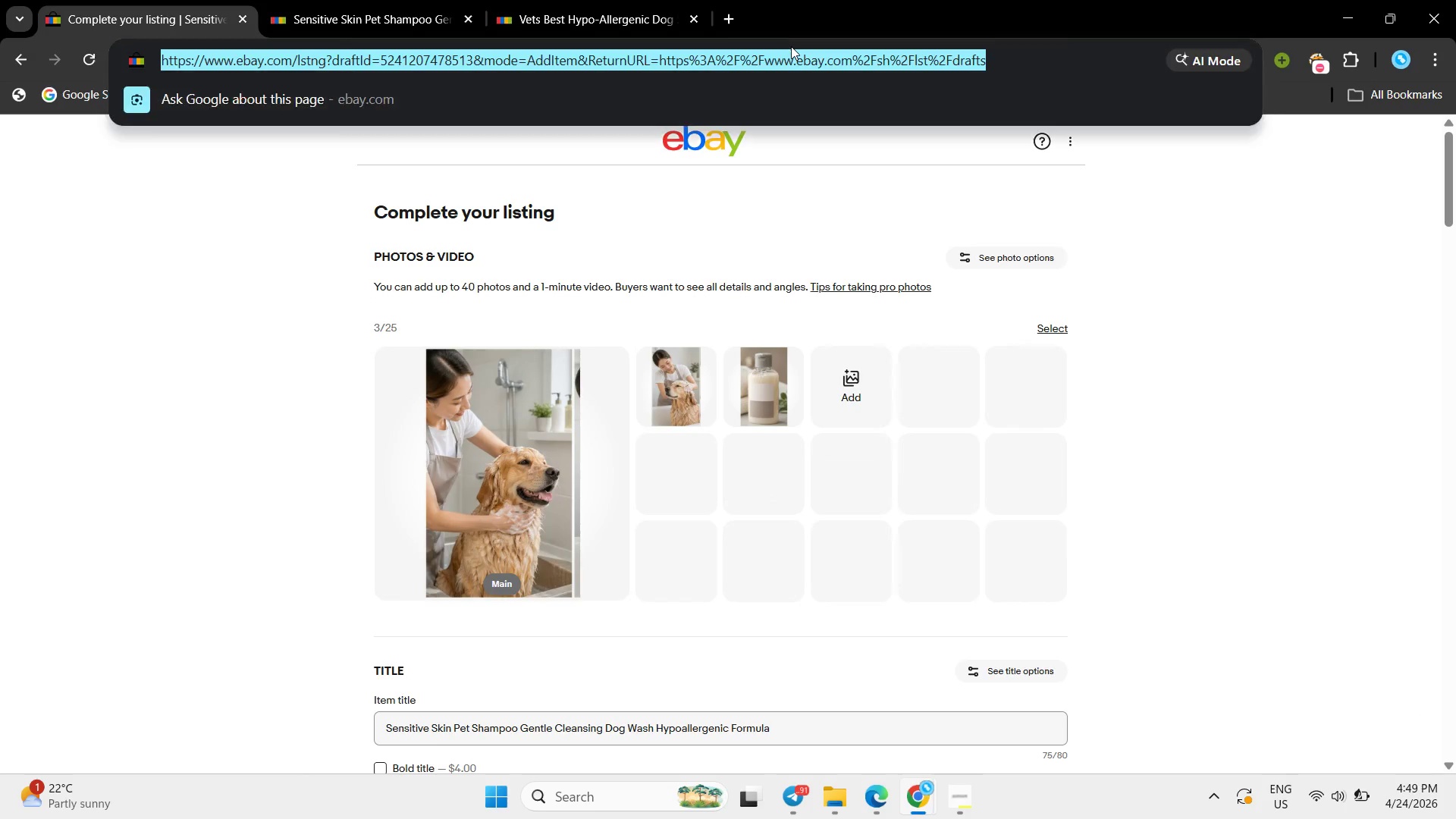 
right_click([791, 46])
 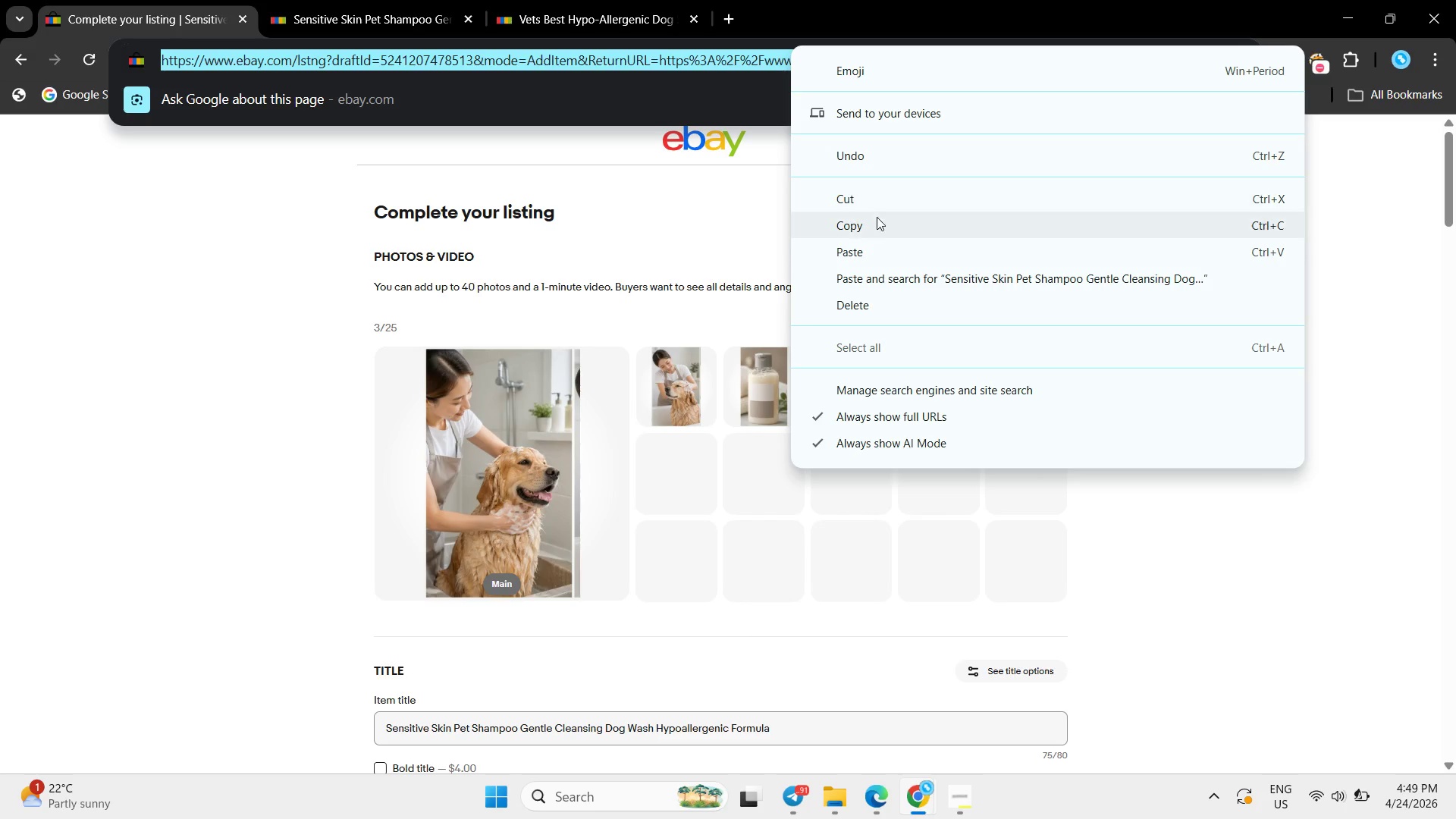 
left_click([877, 228])
 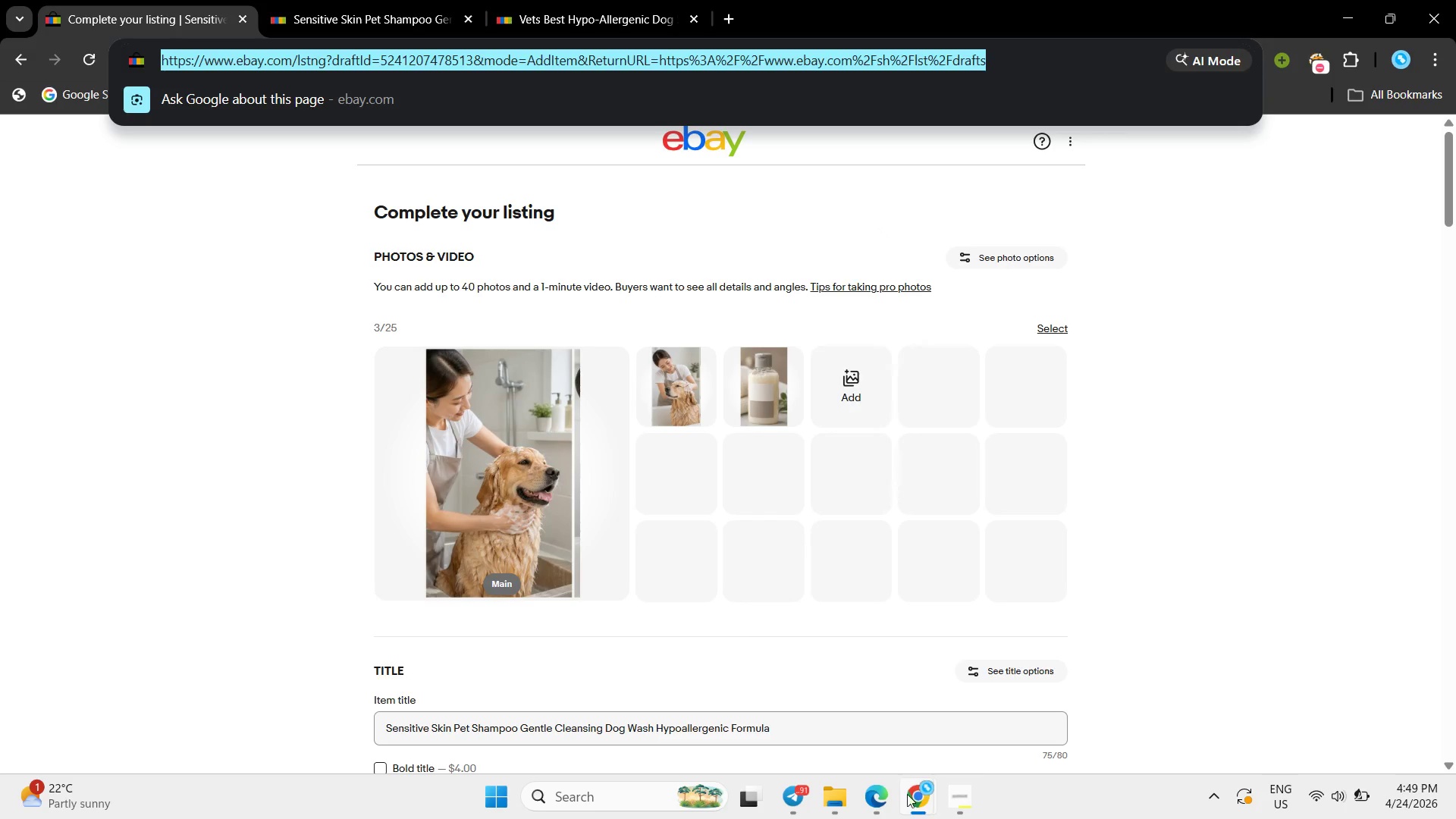 
left_click([913, 802])
 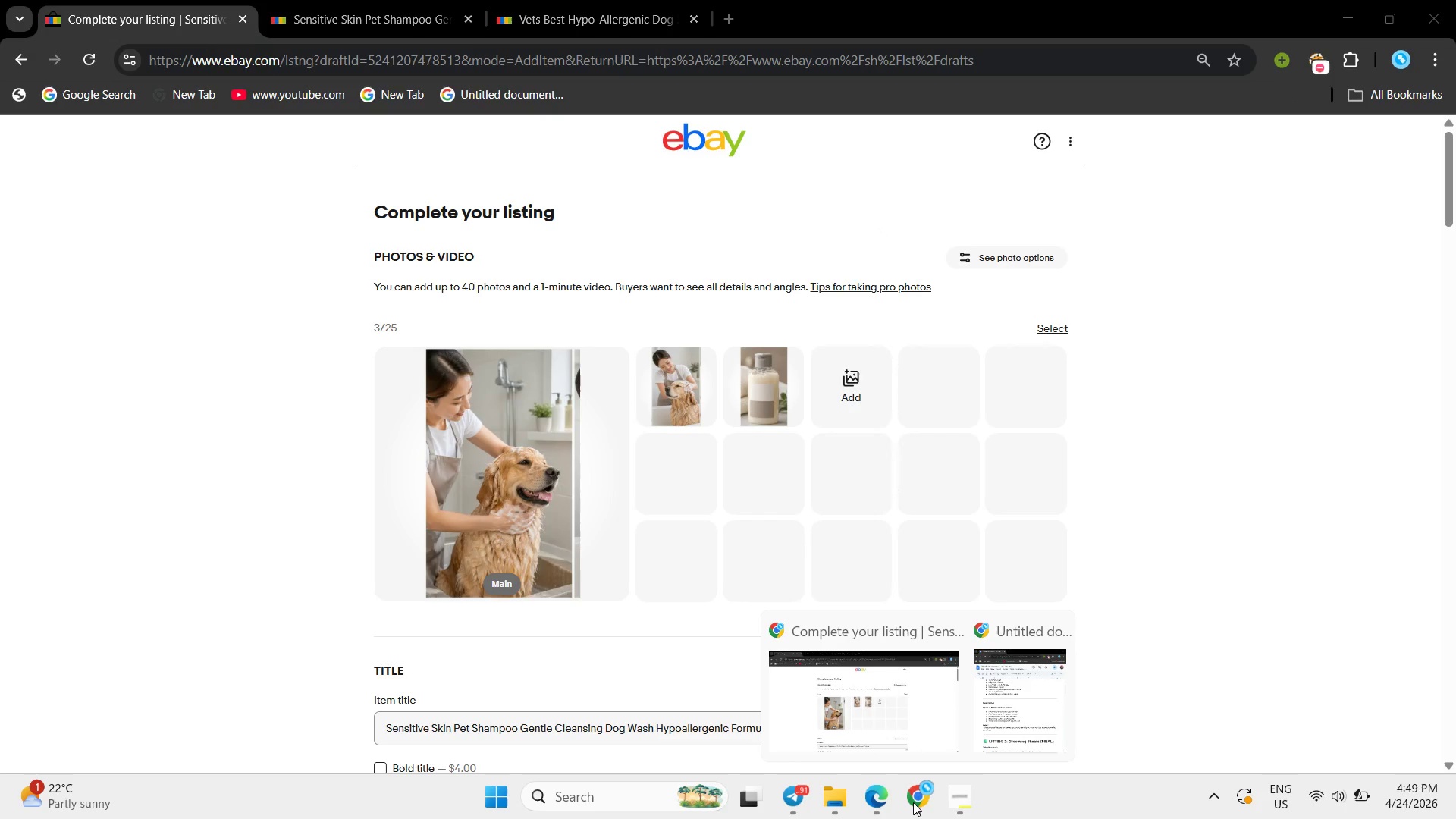 
left_click([1006, 730])
 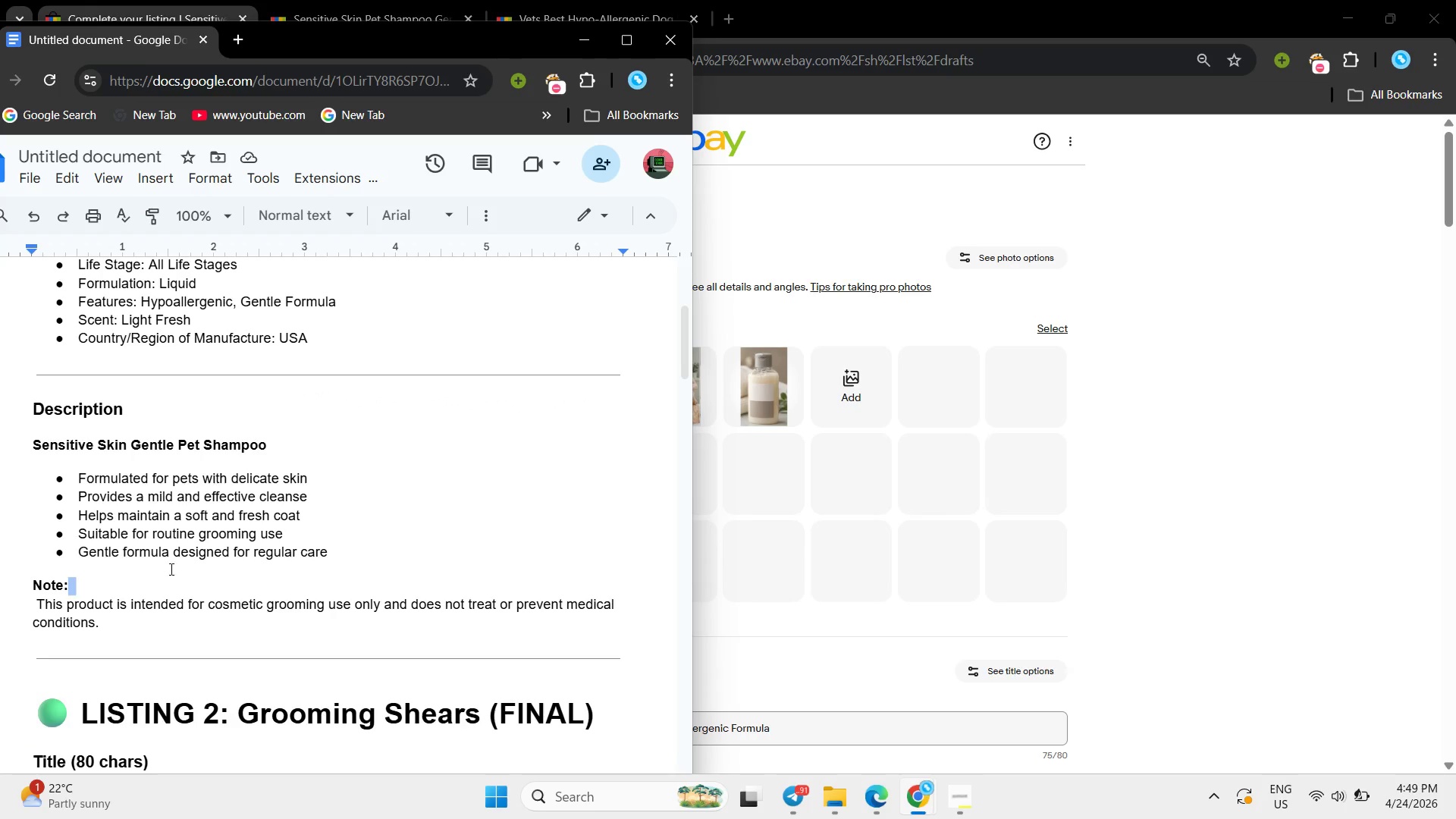 
left_click([152, 639])
 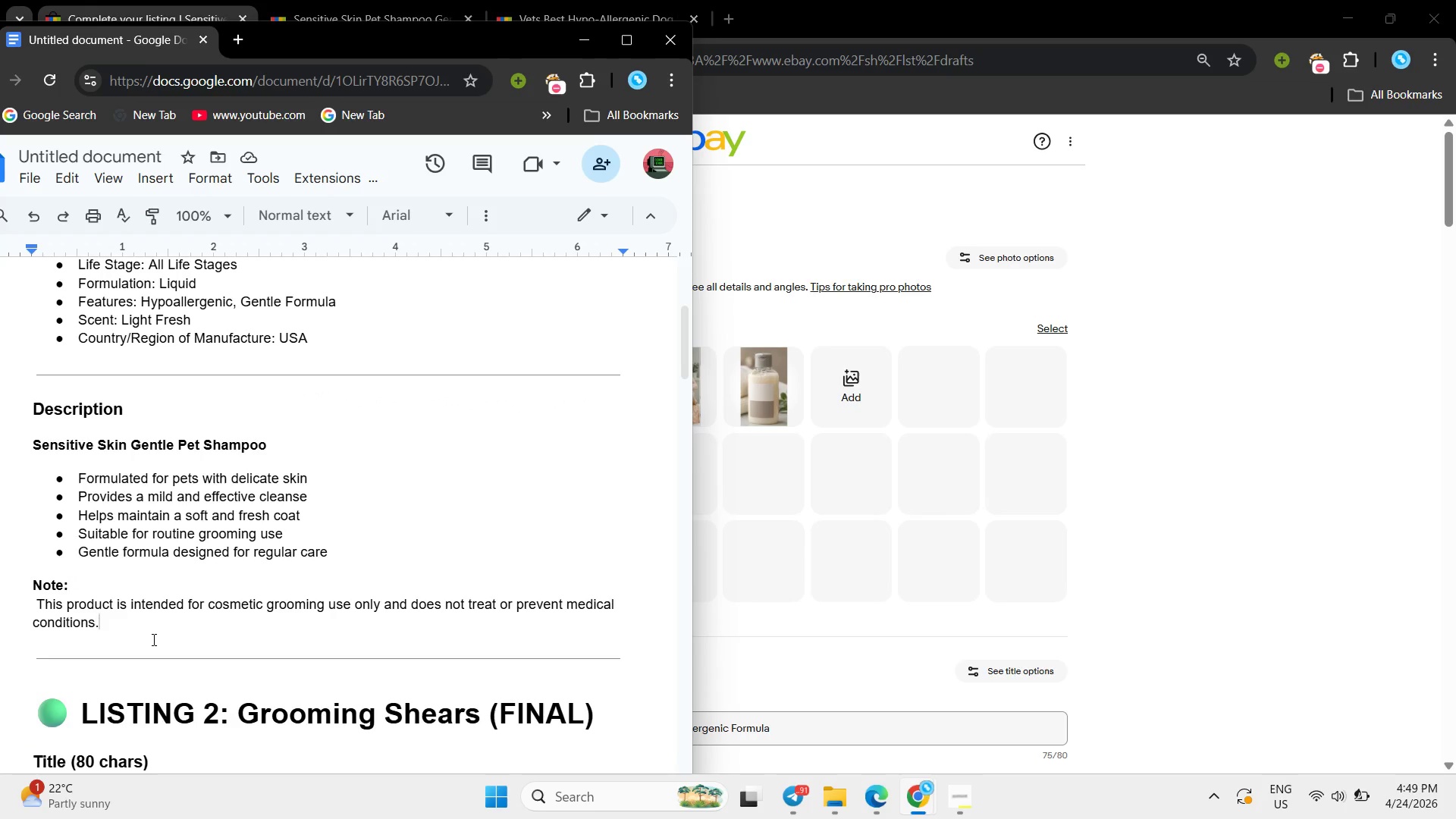 
key(Enter)
 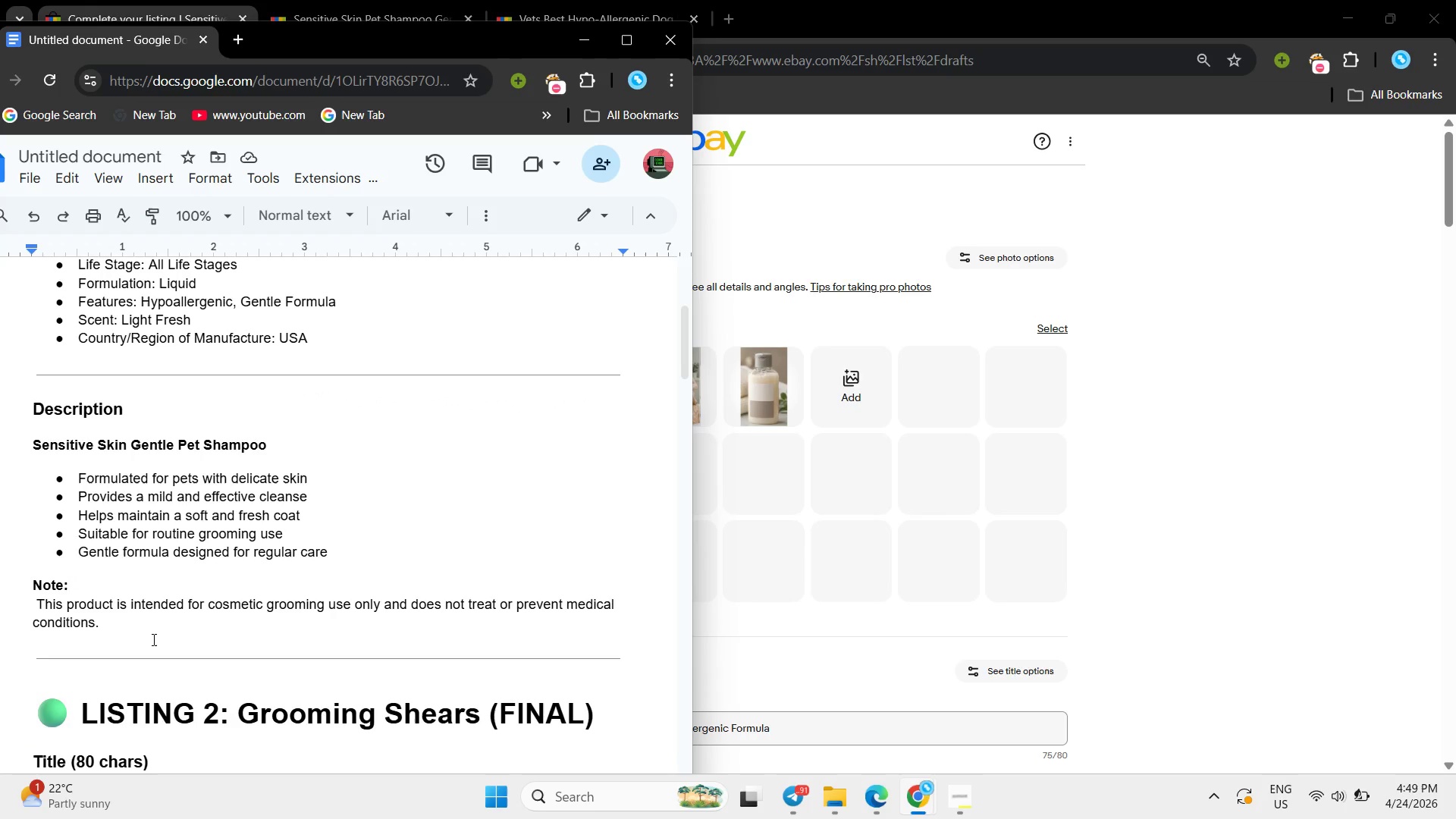 
key(Enter)
 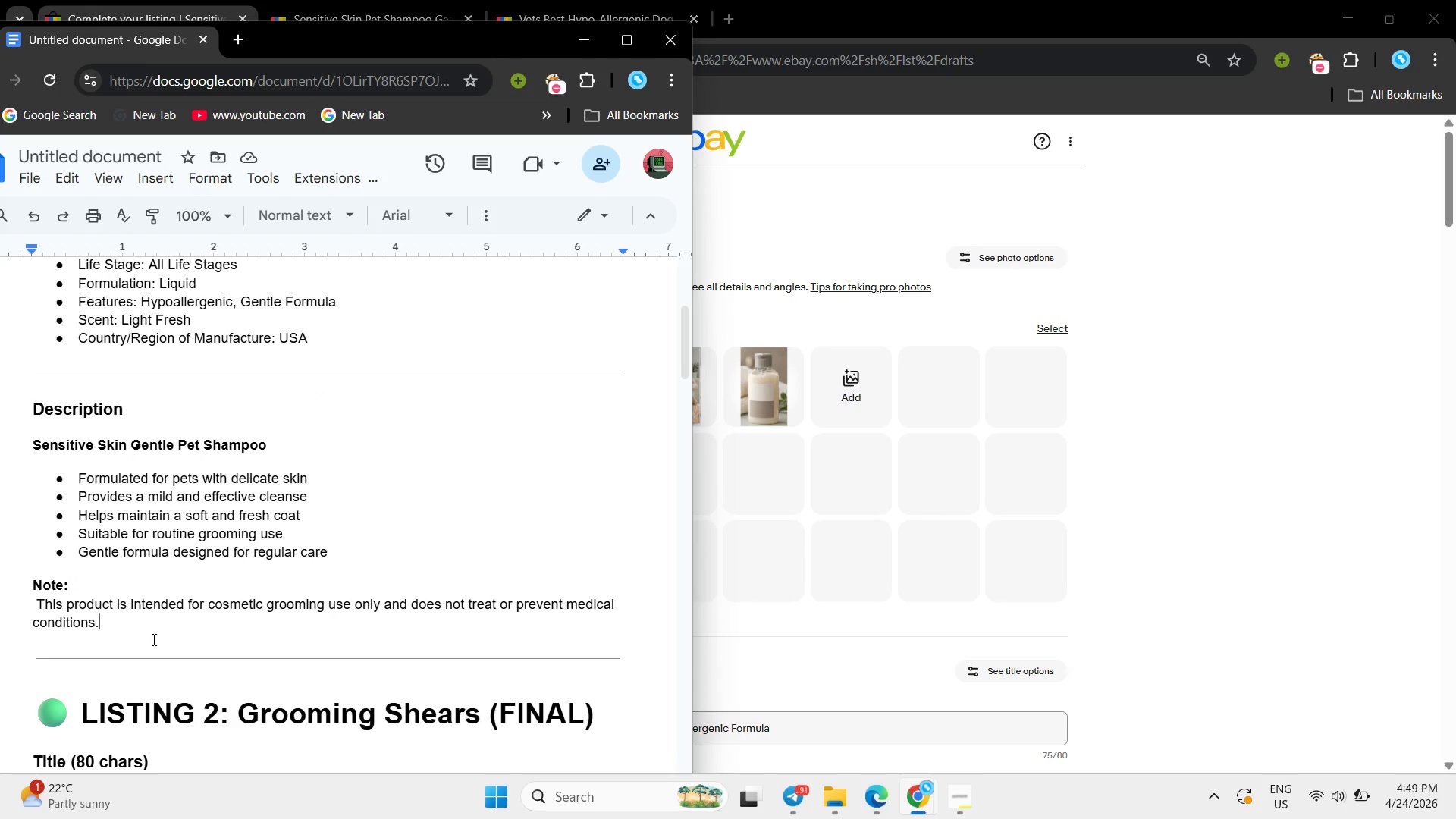 
key(Enter)
 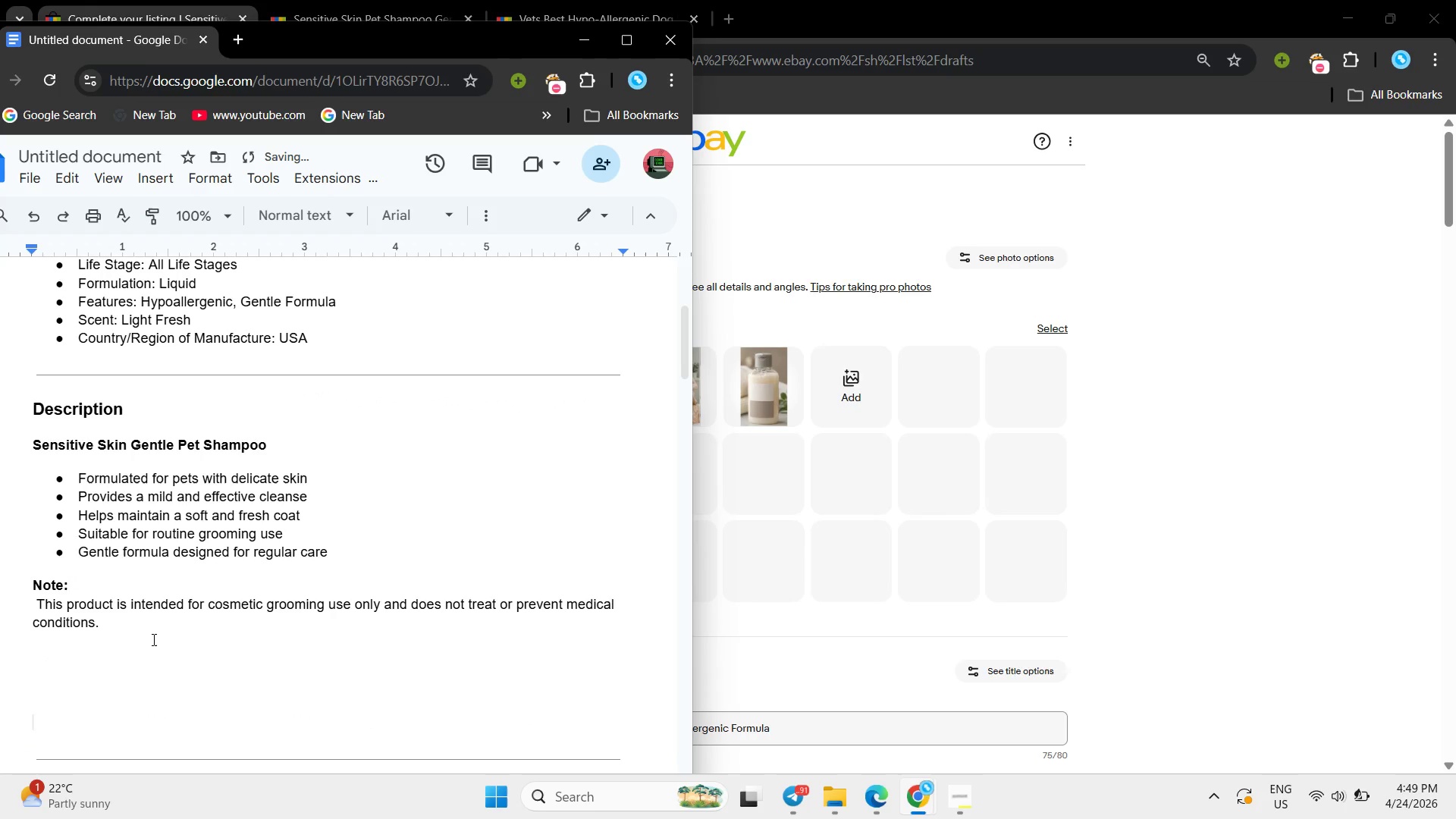 
key(Control+ControlLeft)
 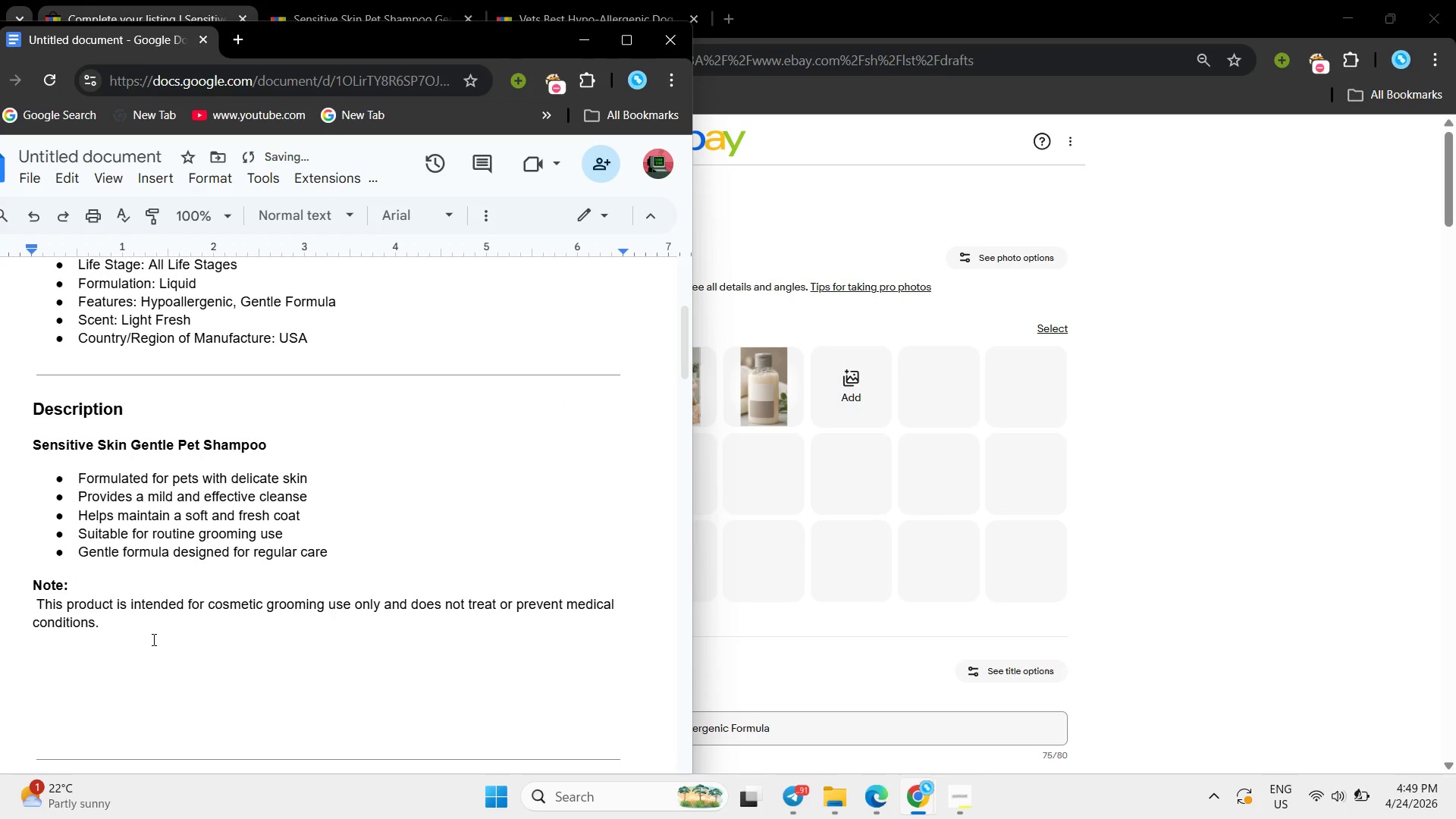 
key(Control+V)
 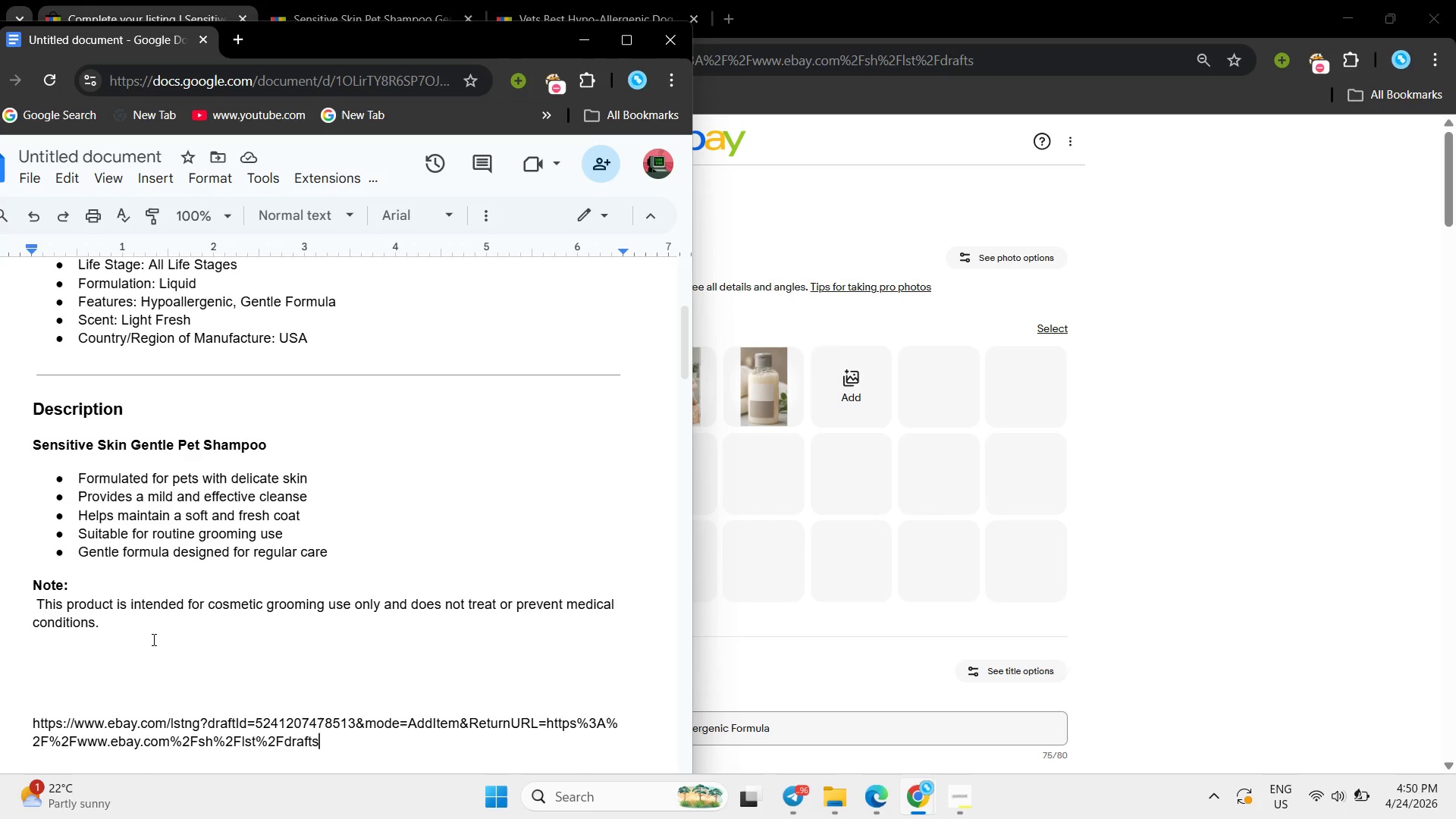 
wait(85.25)
 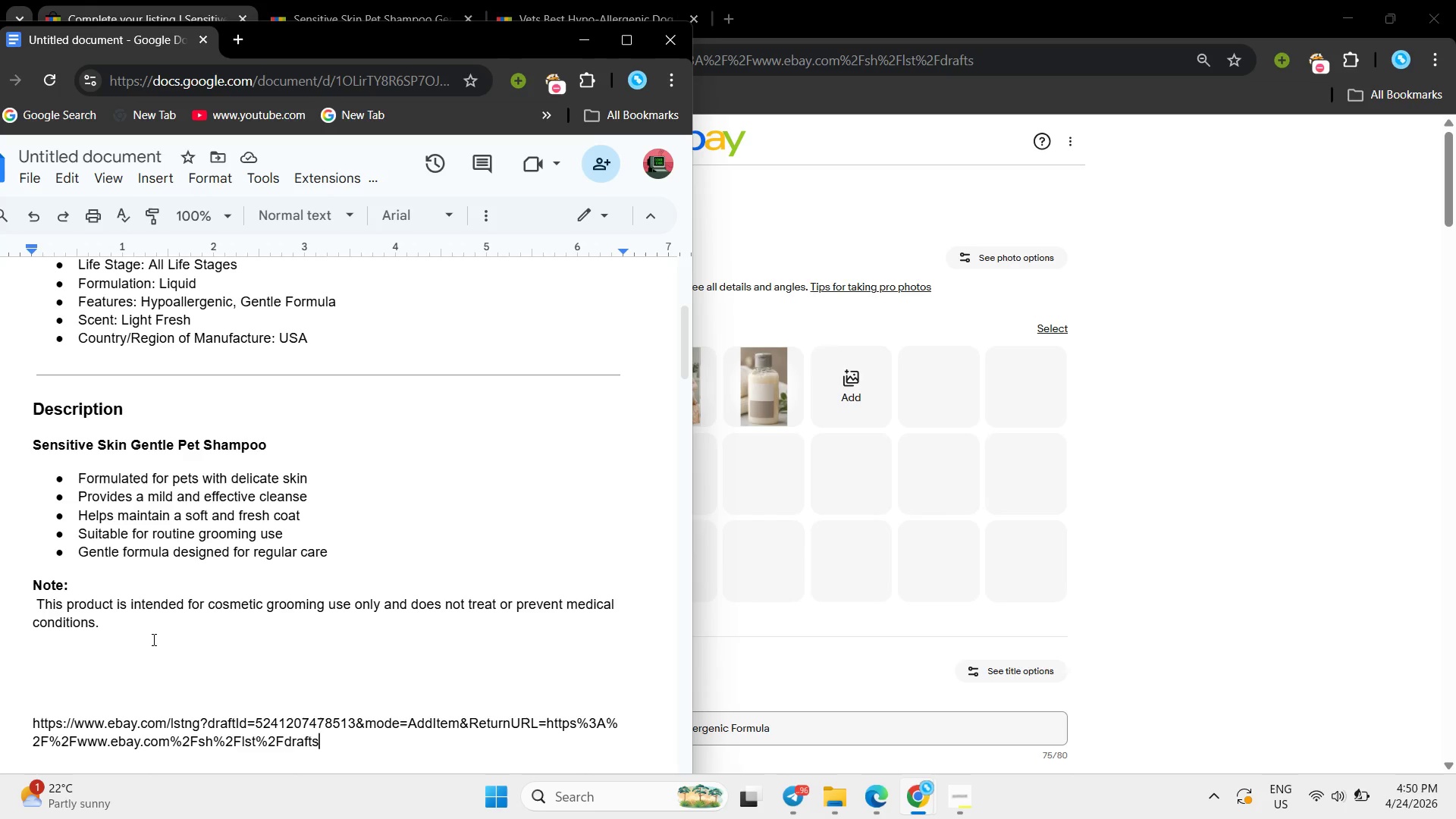 
left_click_drag(start_coordinate=[189, 620], to_coordinate=[193, 620])
 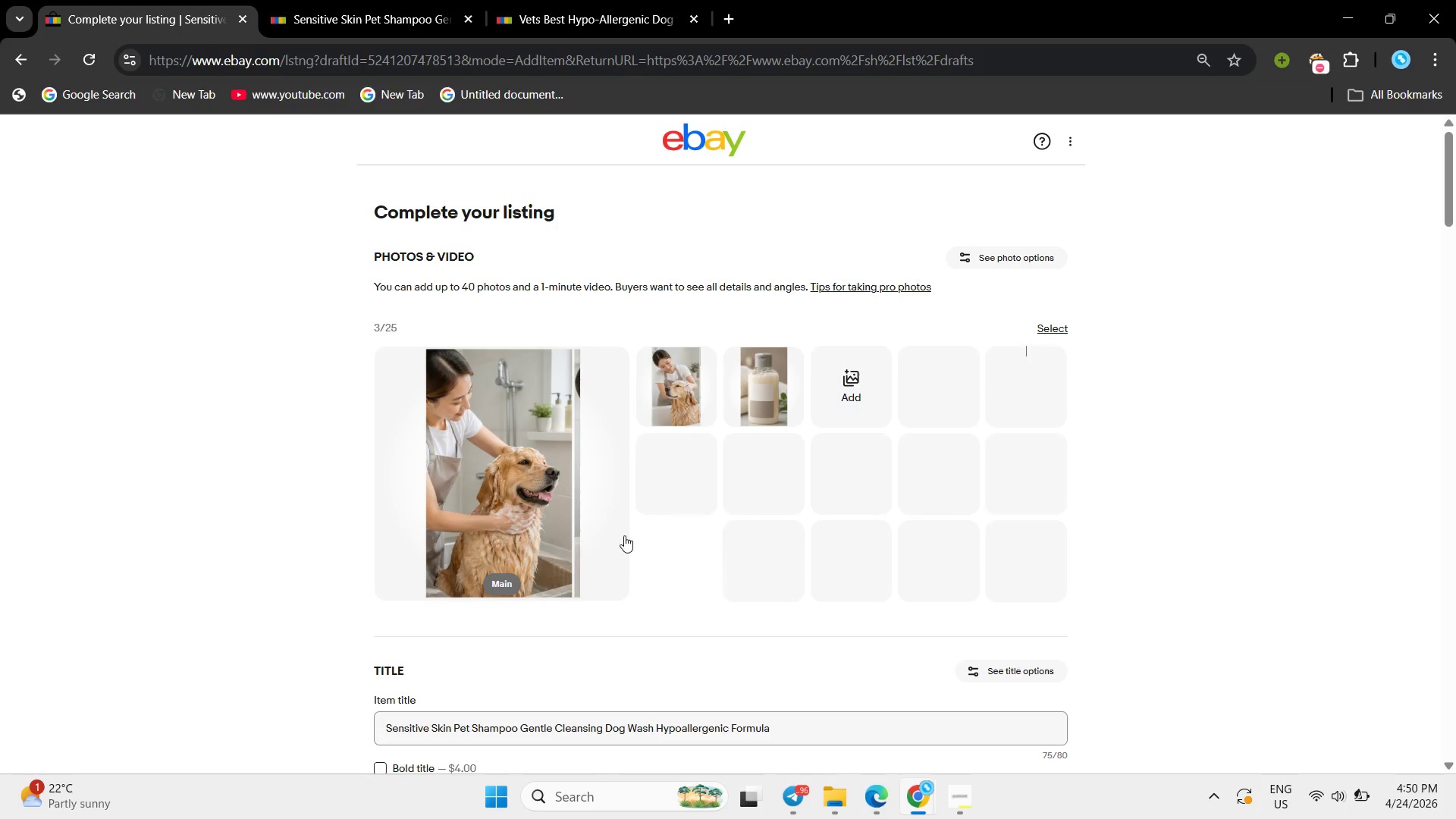 
scroll: coordinate [628, 579], scroll_direction: down, amount: 43.0
 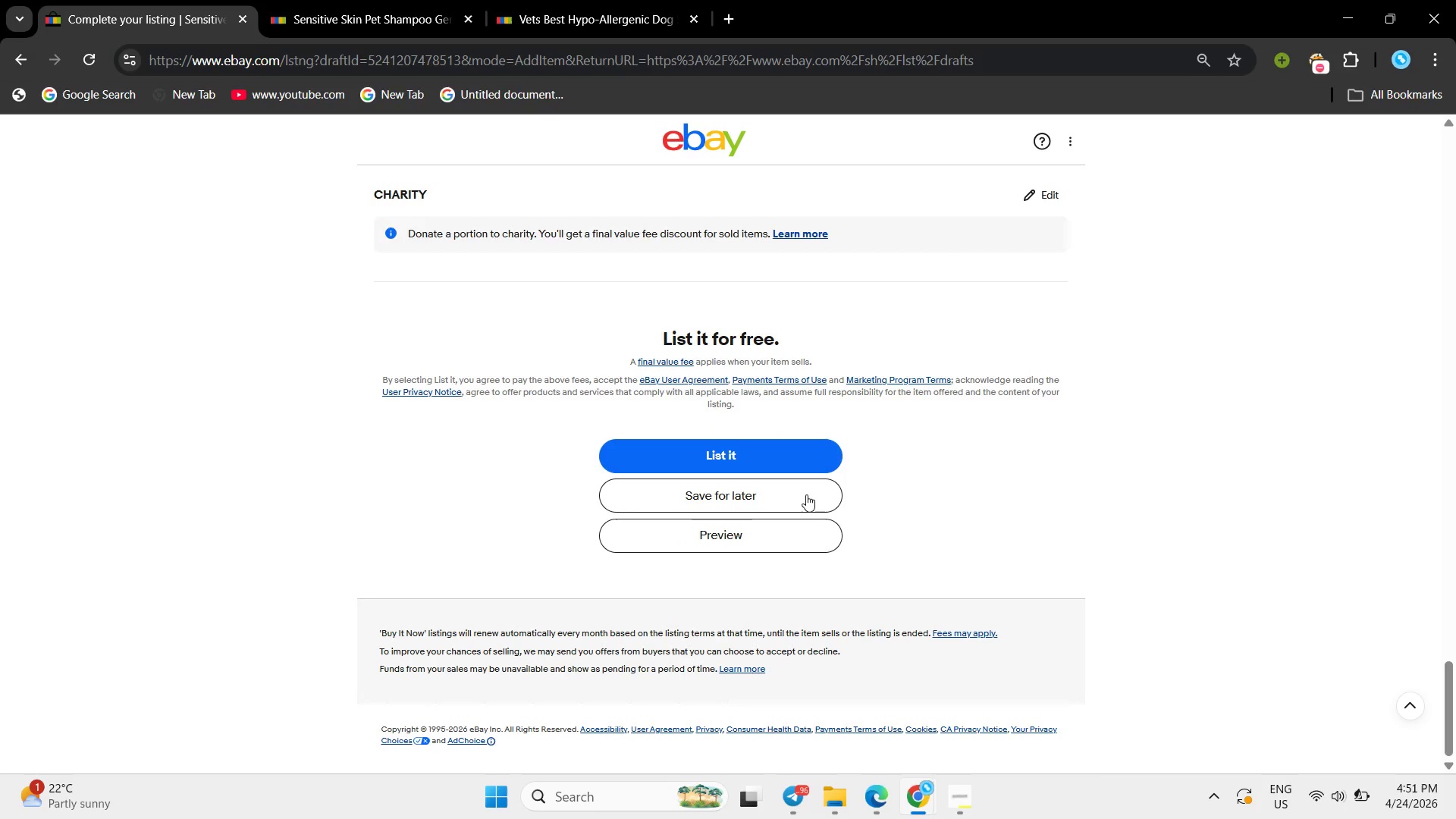 
left_click([806, 494])
 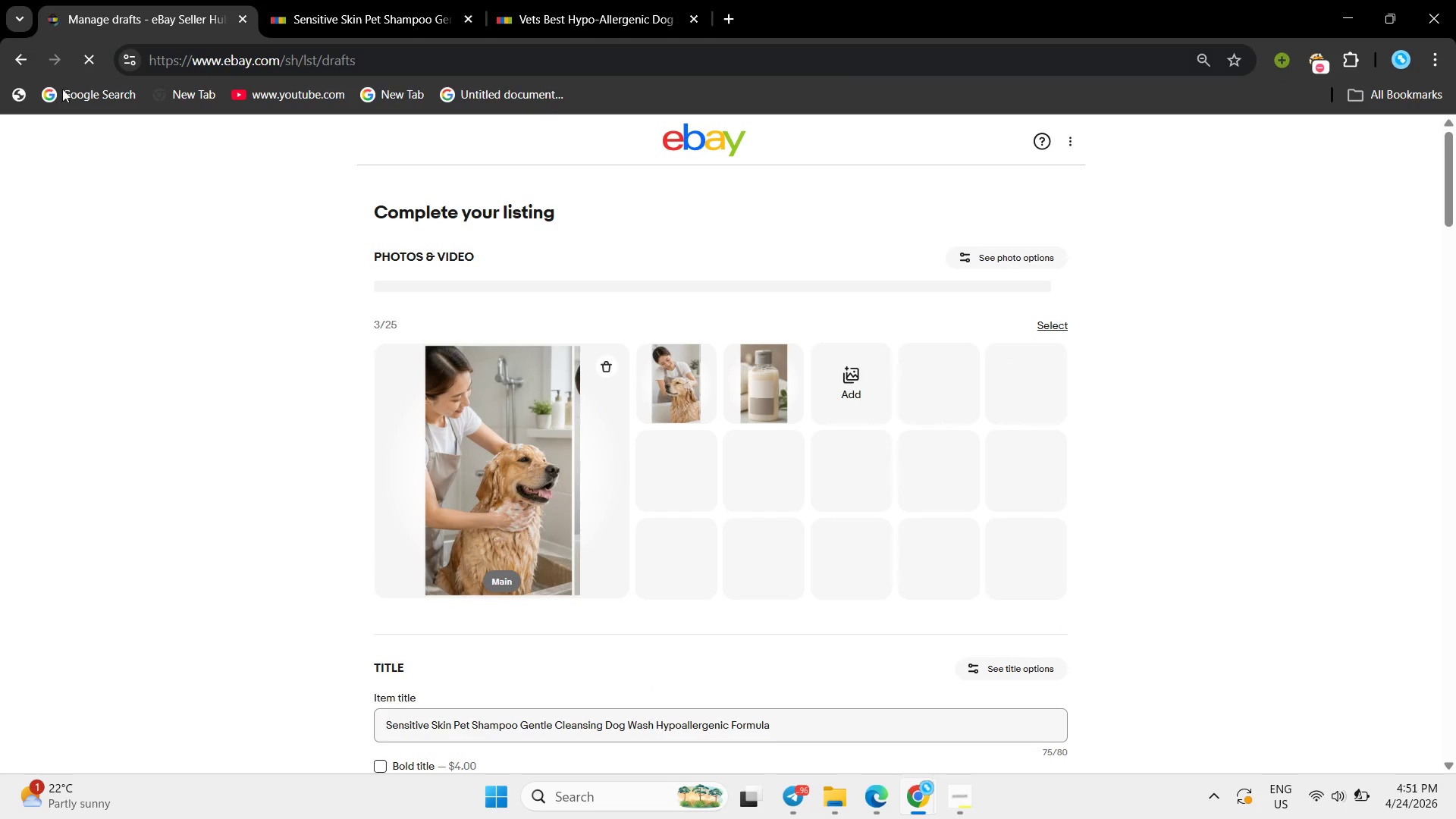 
wait(7.55)
 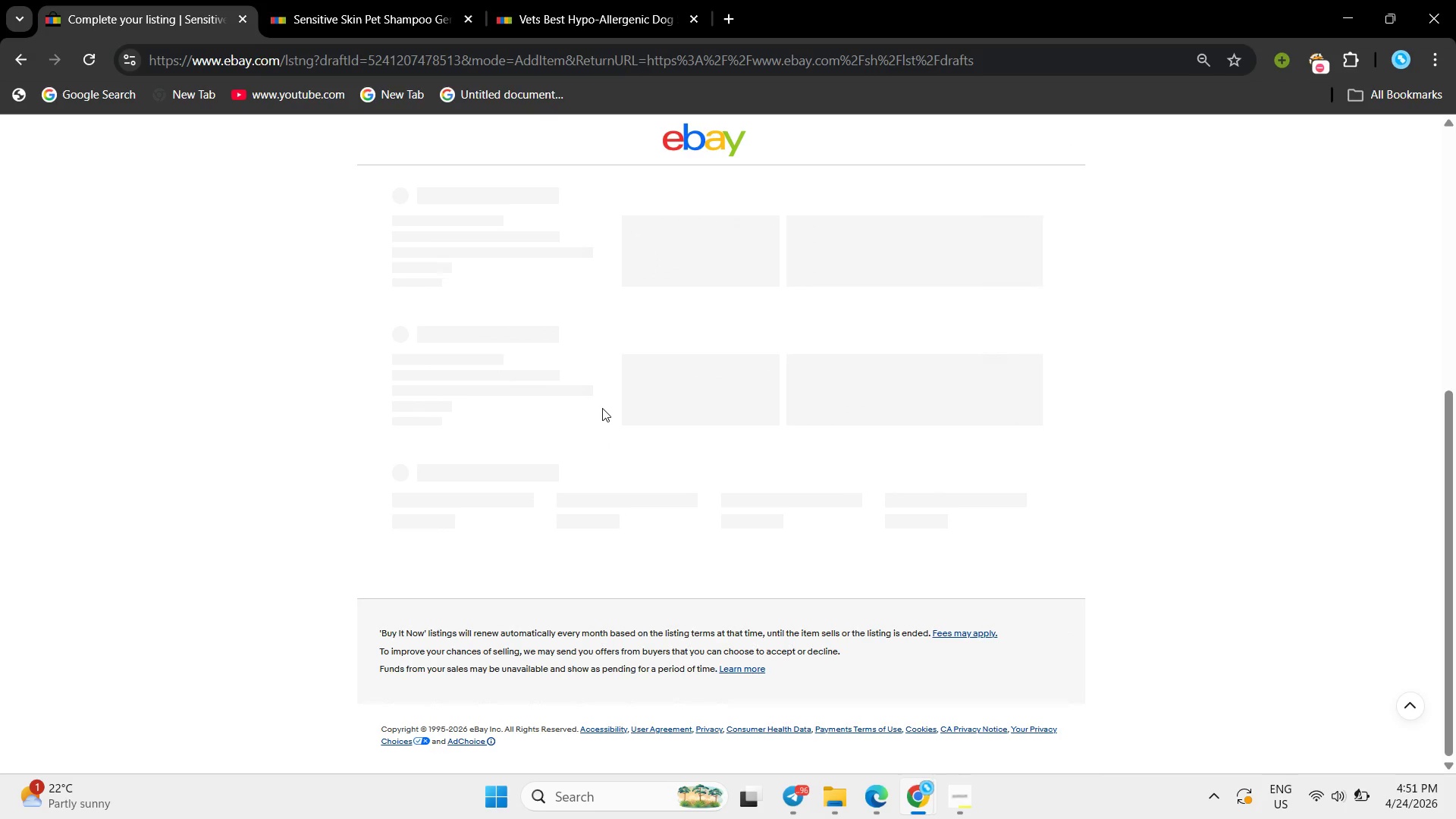 
scroll: coordinate [616, 409], scroll_direction: down, amount: 2.0
 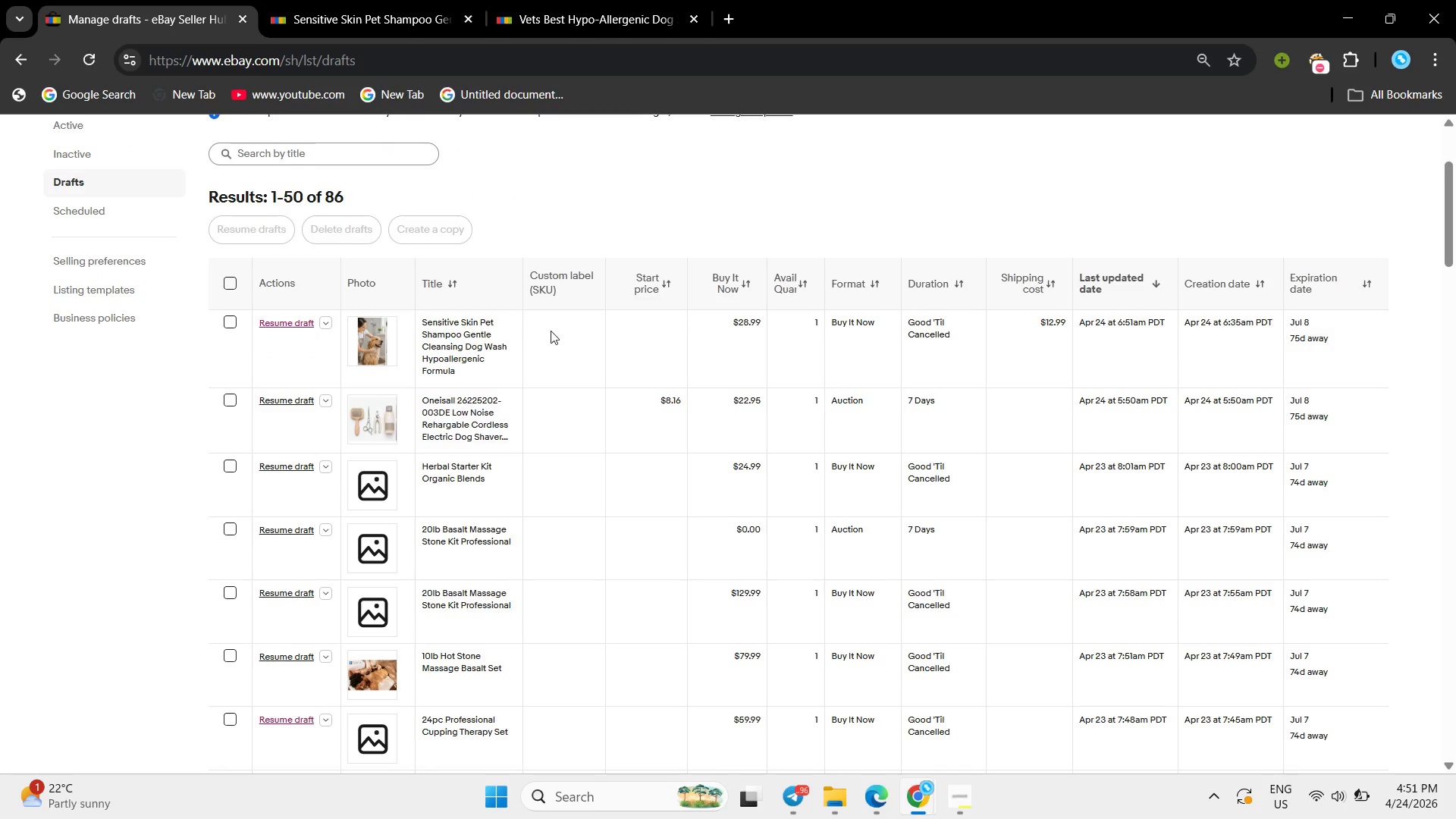 
scroll: coordinate [569, 338], scroll_direction: up, amount: 4.0
 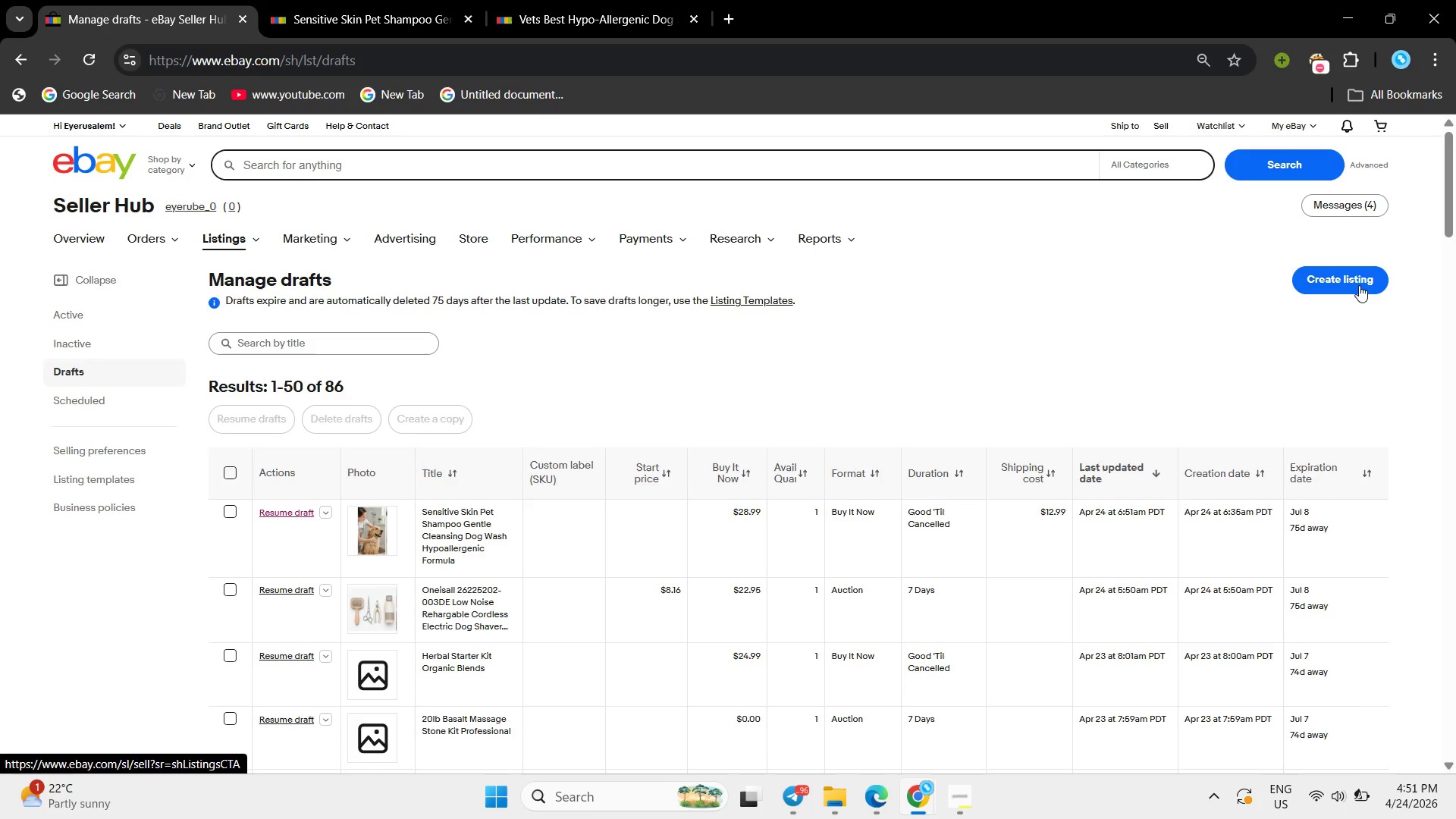 
left_click([1359, 285])
 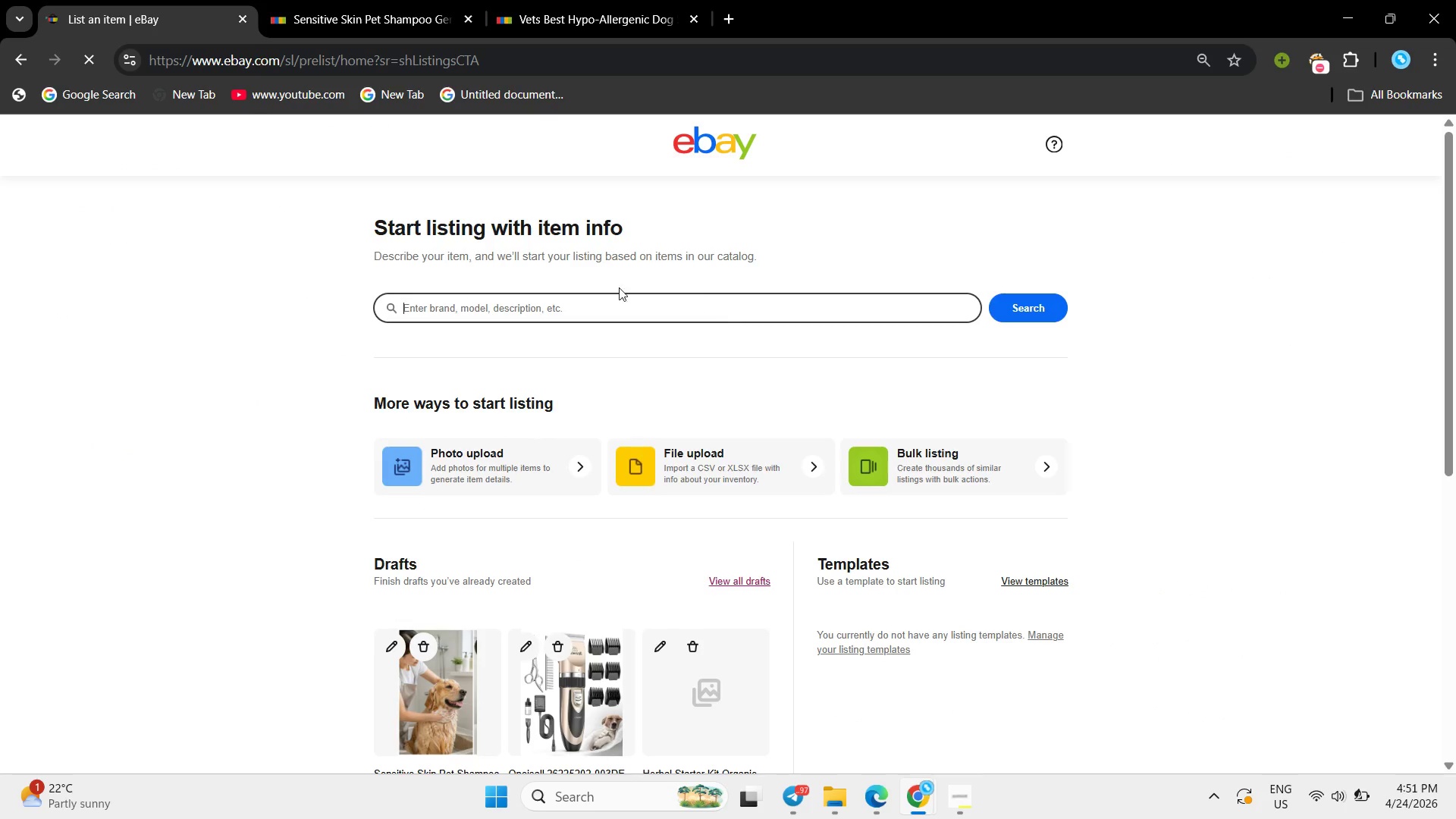 
wait(5.42)
 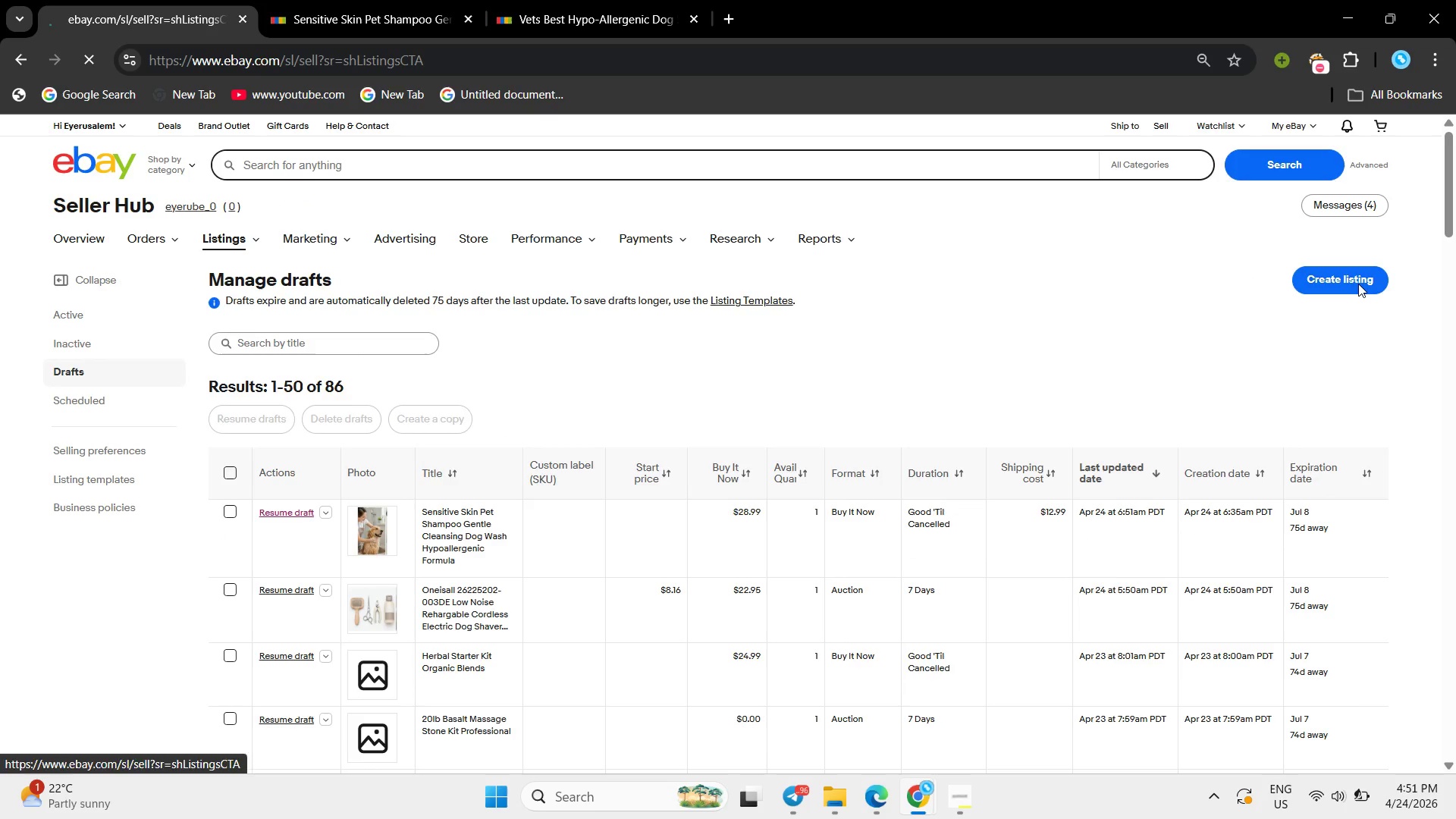 
left_click([924, 775])
 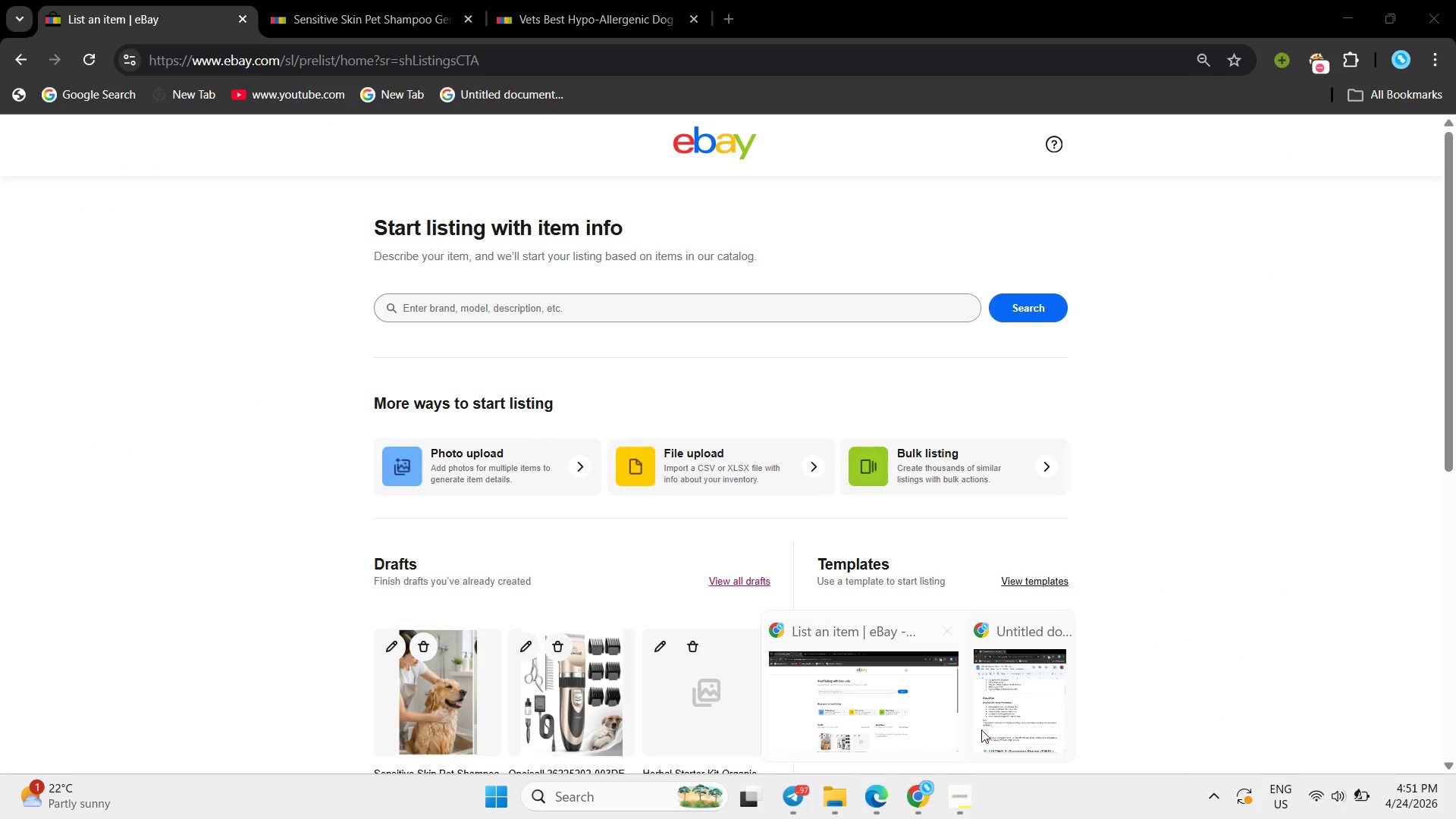 
left_click([984, 716])
 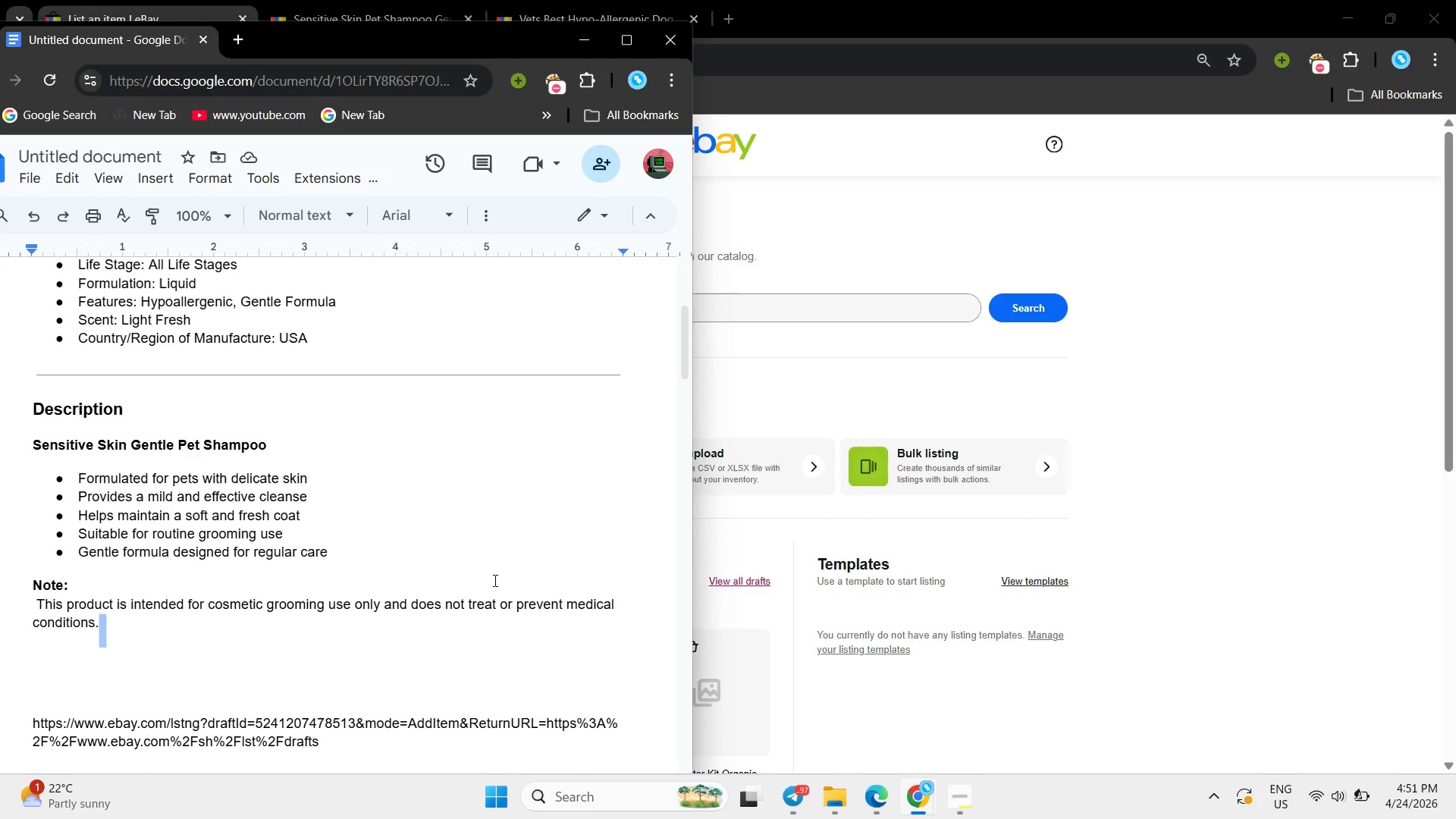 
left_click([494, 580])
 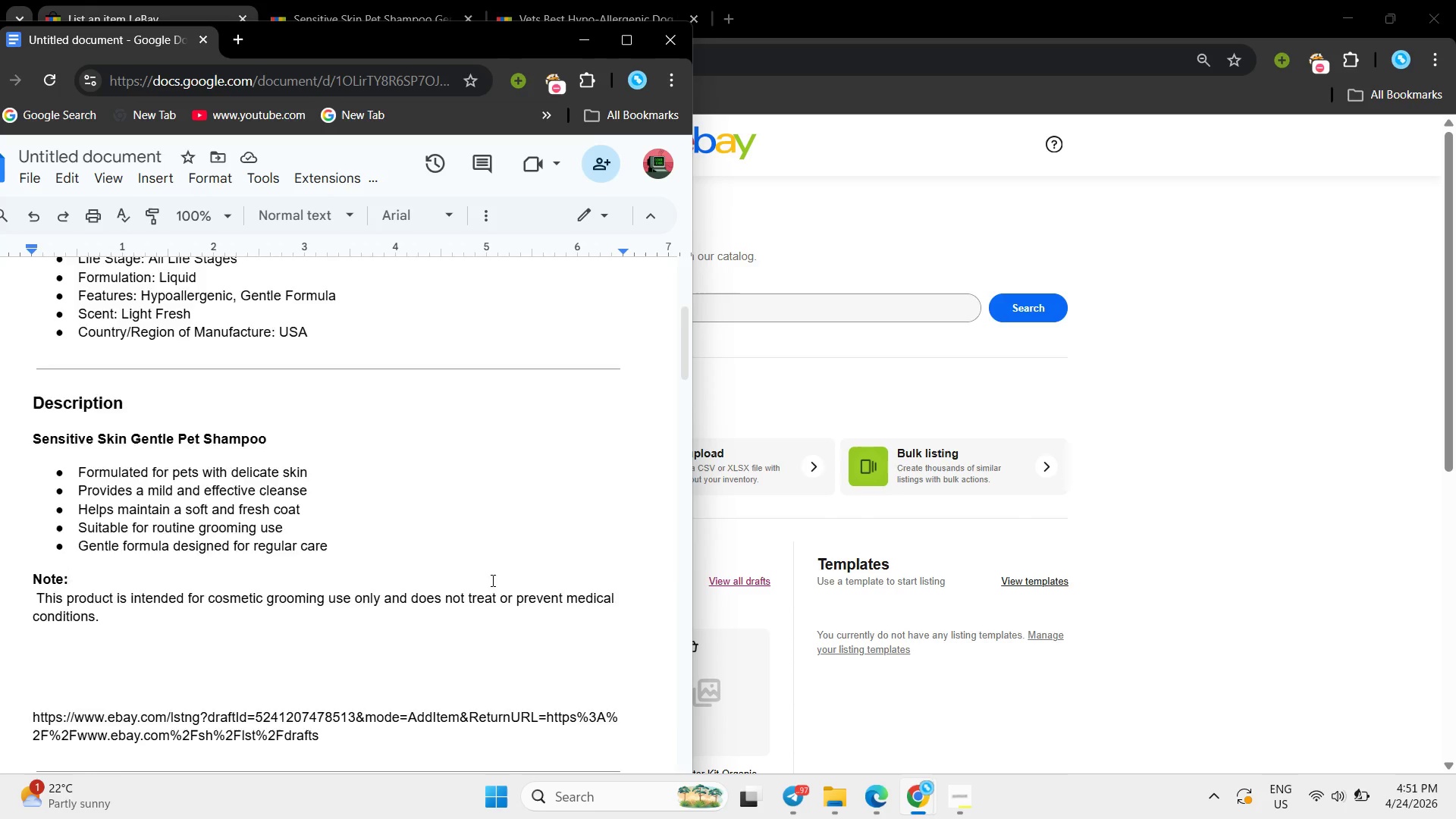 
scroll: coordinate [491, 580], scroll_direction: down, amount: 7.0
 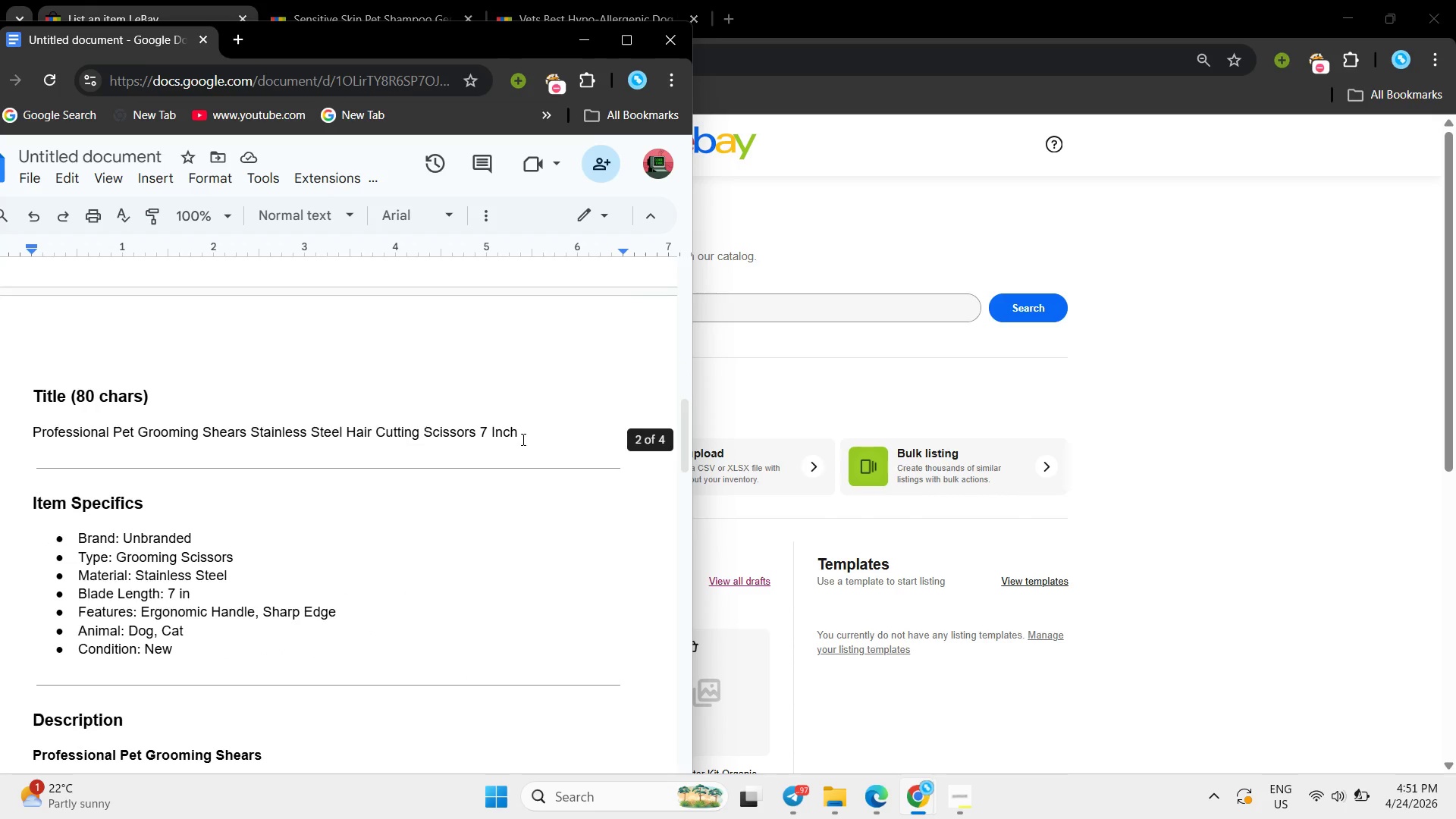 
left_click_drag(start_coordinate=[526, 432], to_coordinate=[0, 422])
 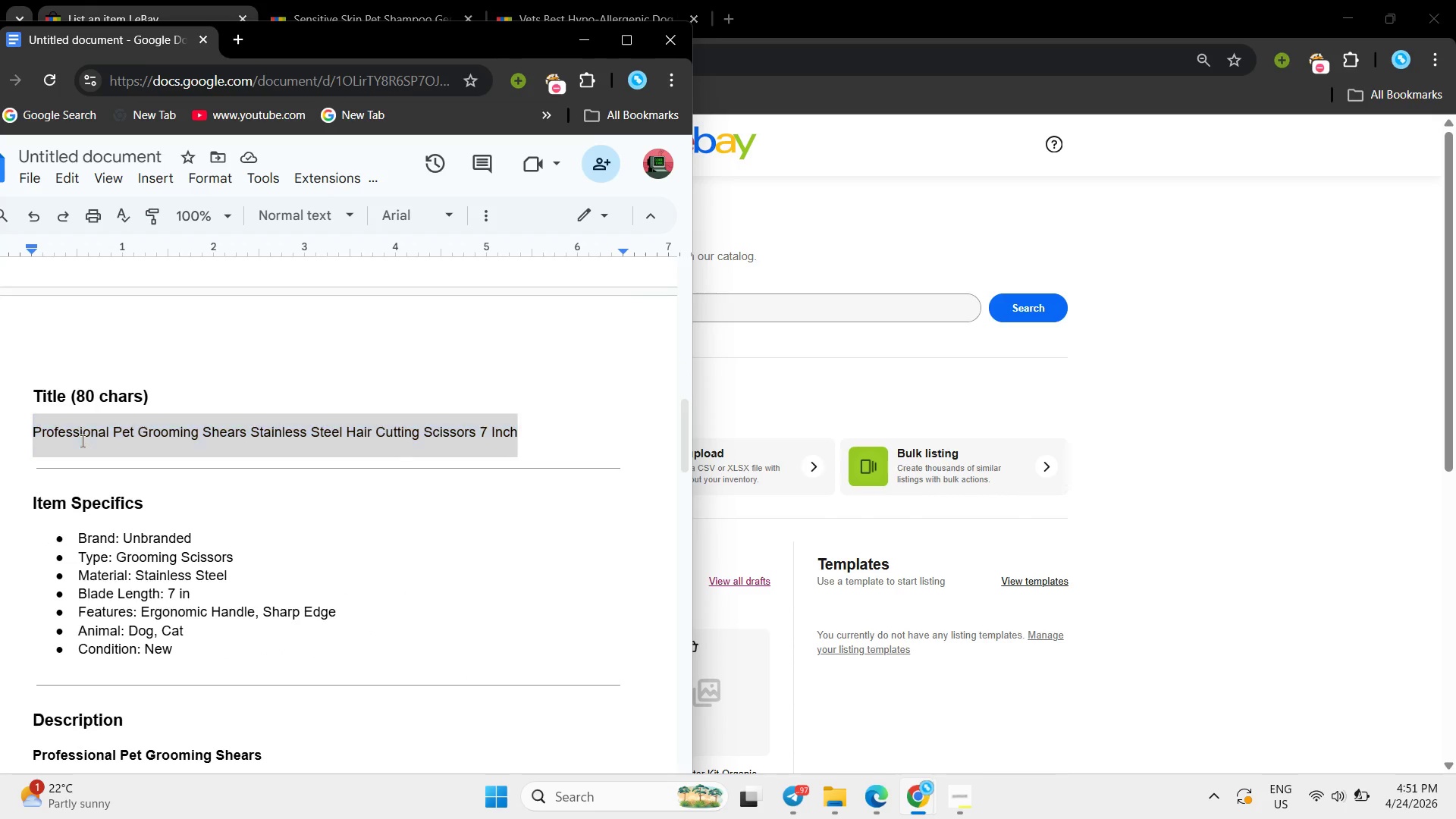 
right_click([81, 441])
 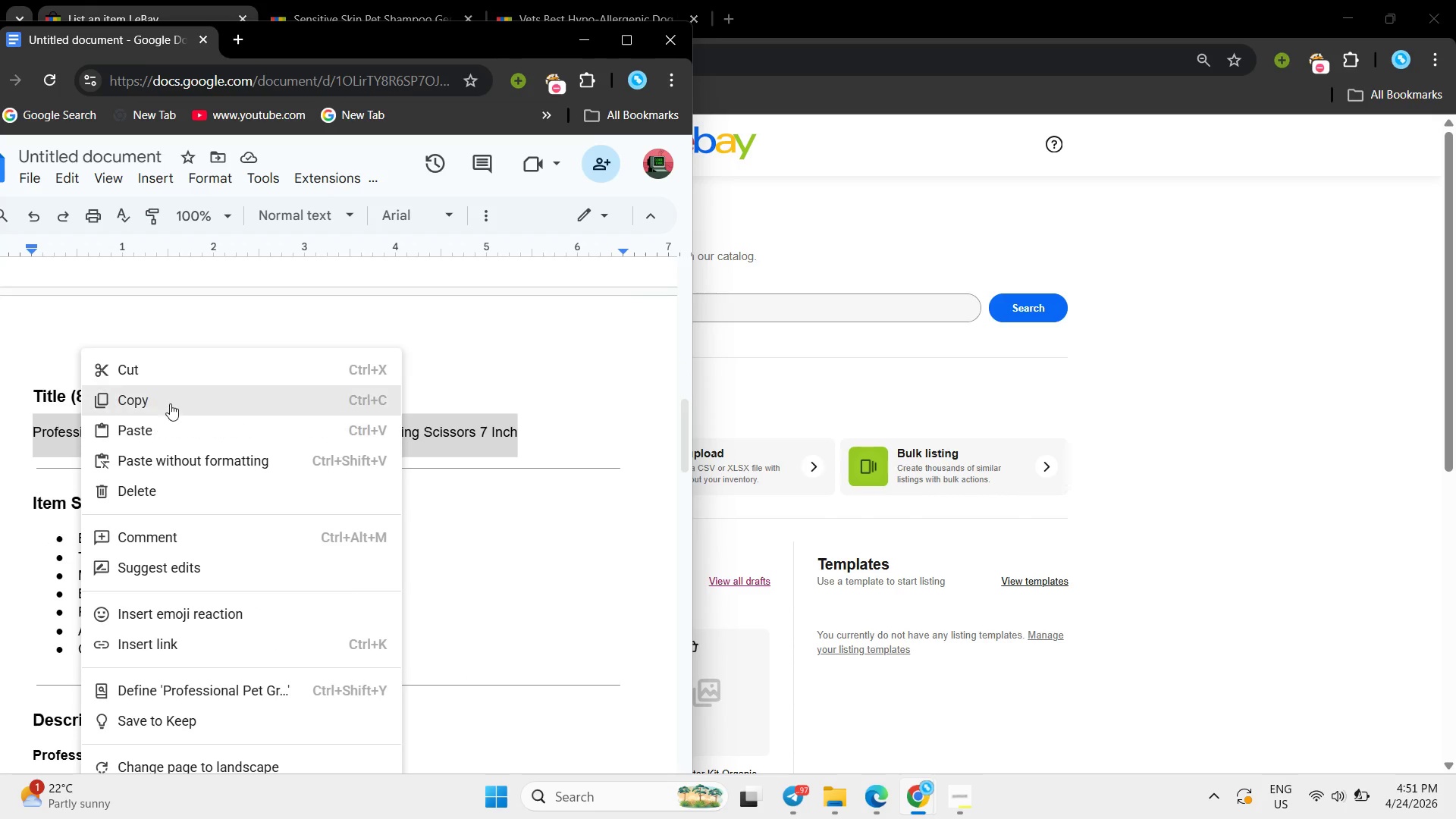 
left_click([170, 403])
 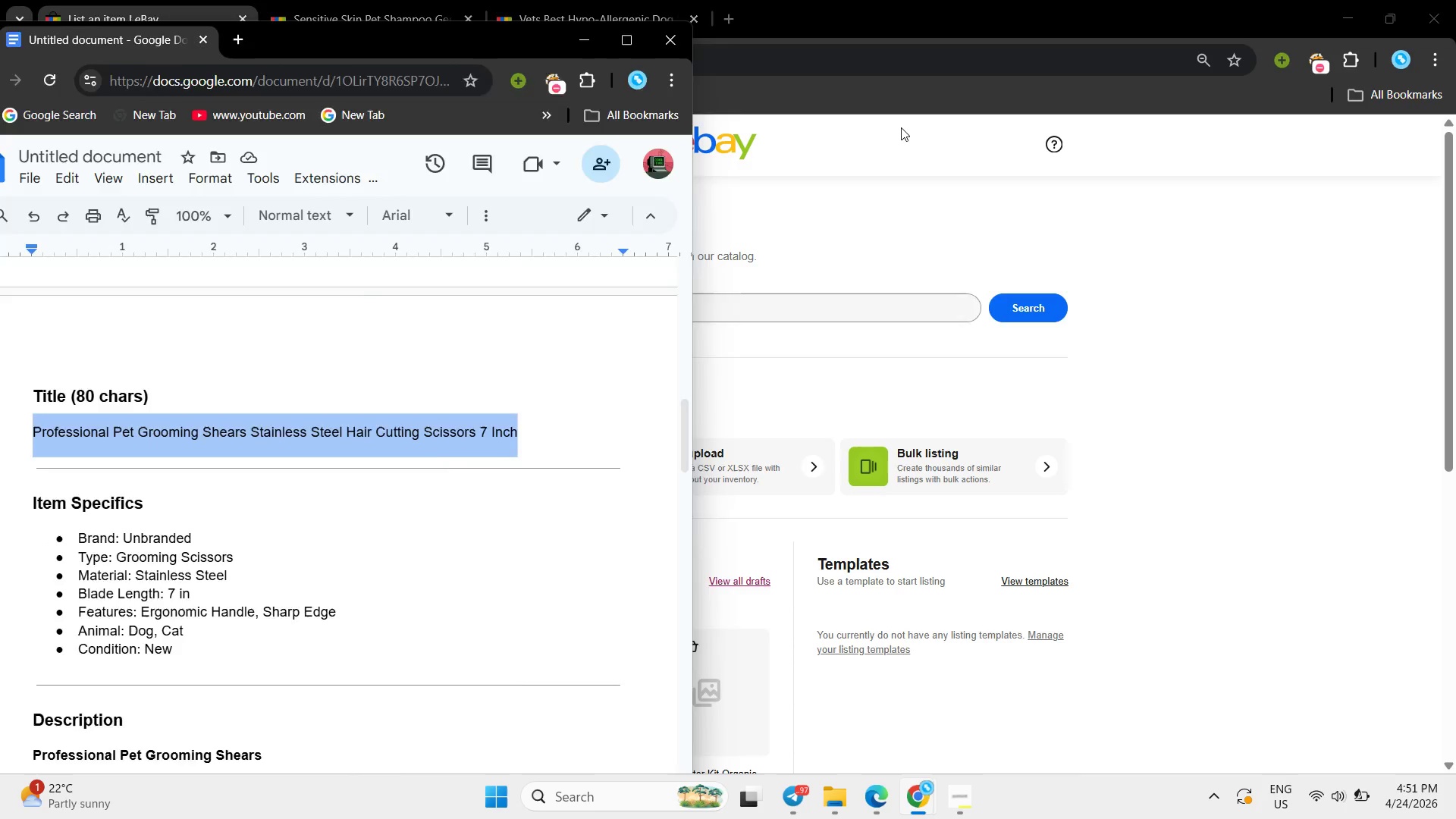 
left_click([901, 127])
 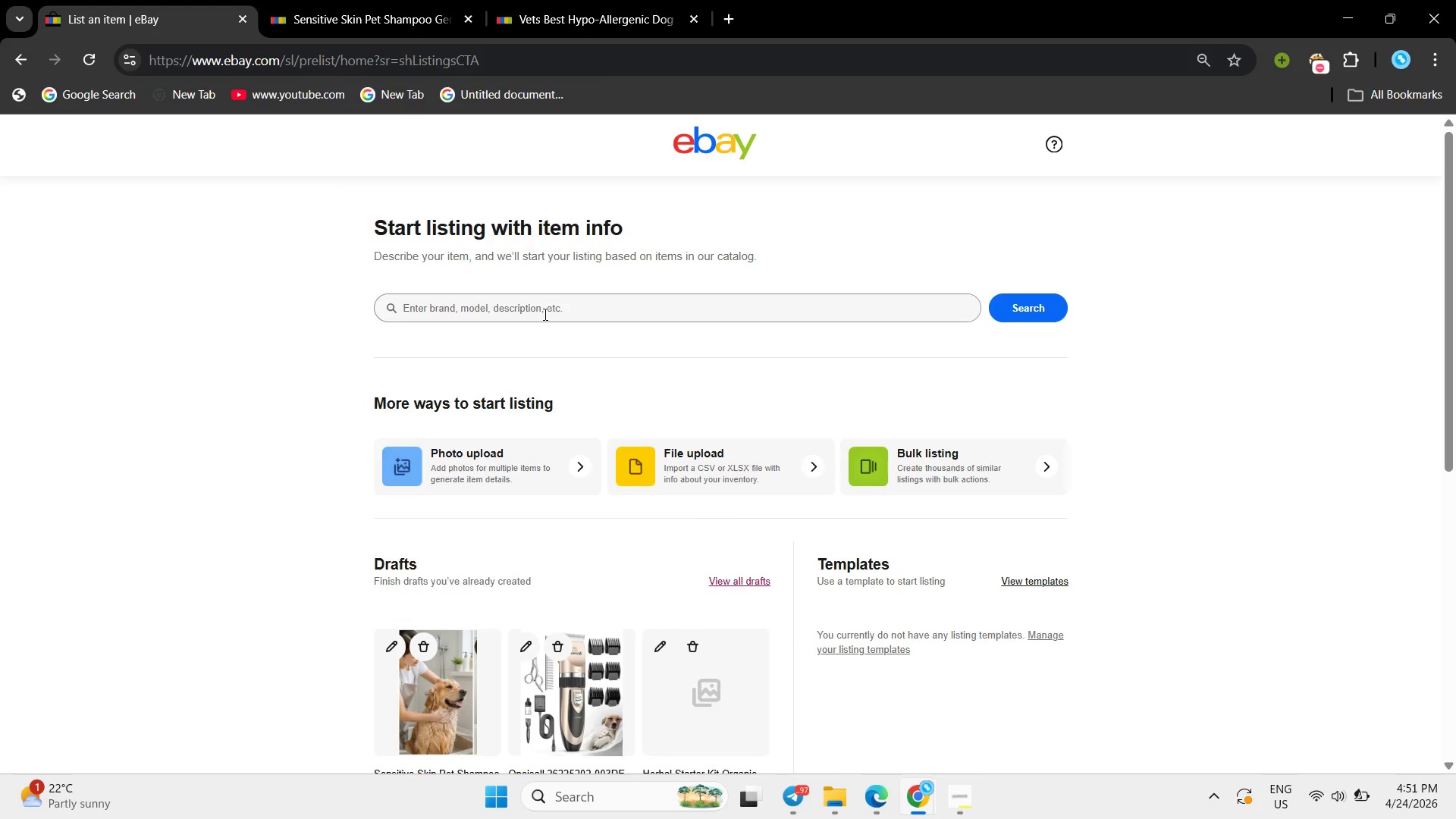 
left_click([544, 314])
 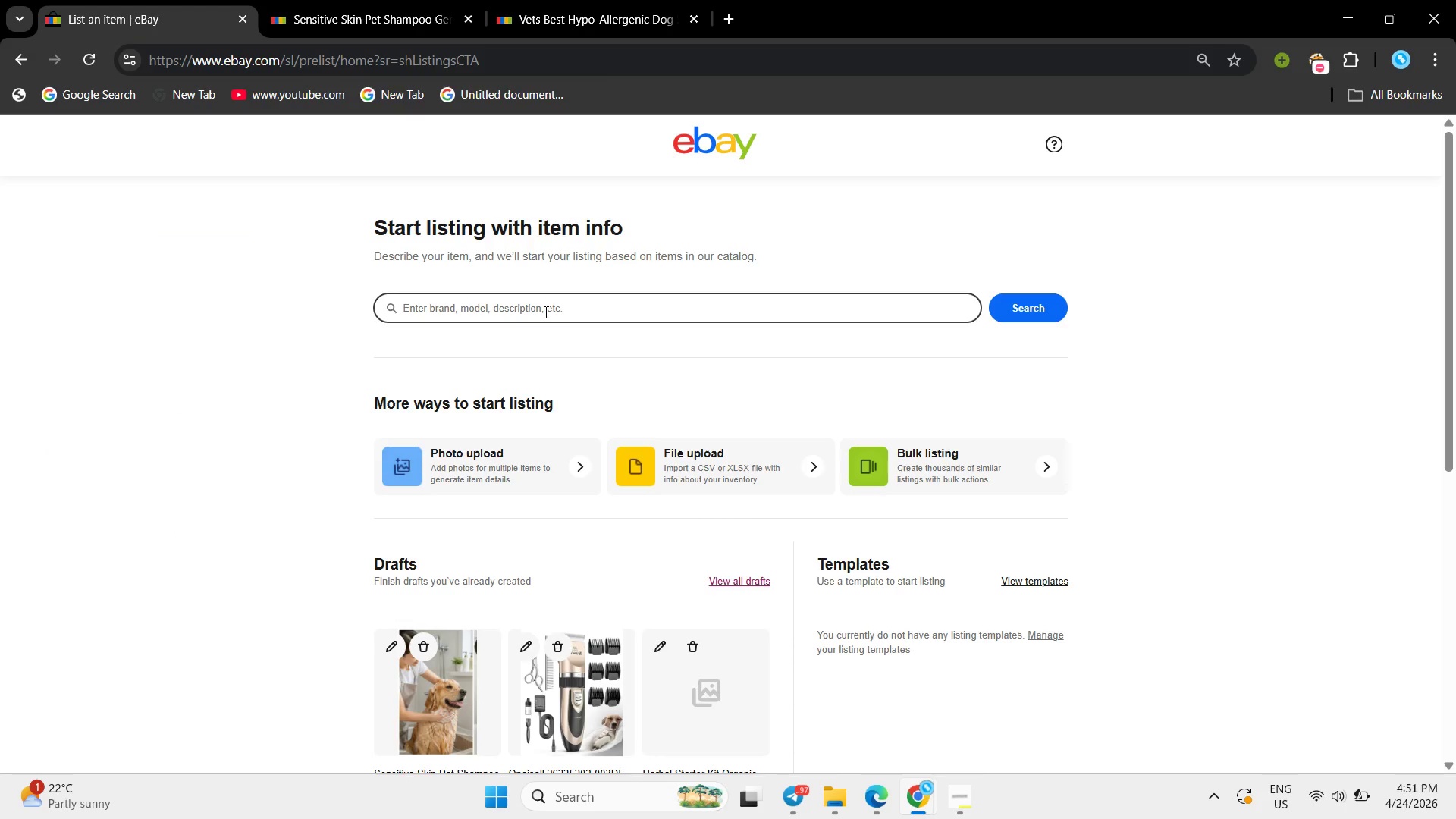 
key(Control+V)
 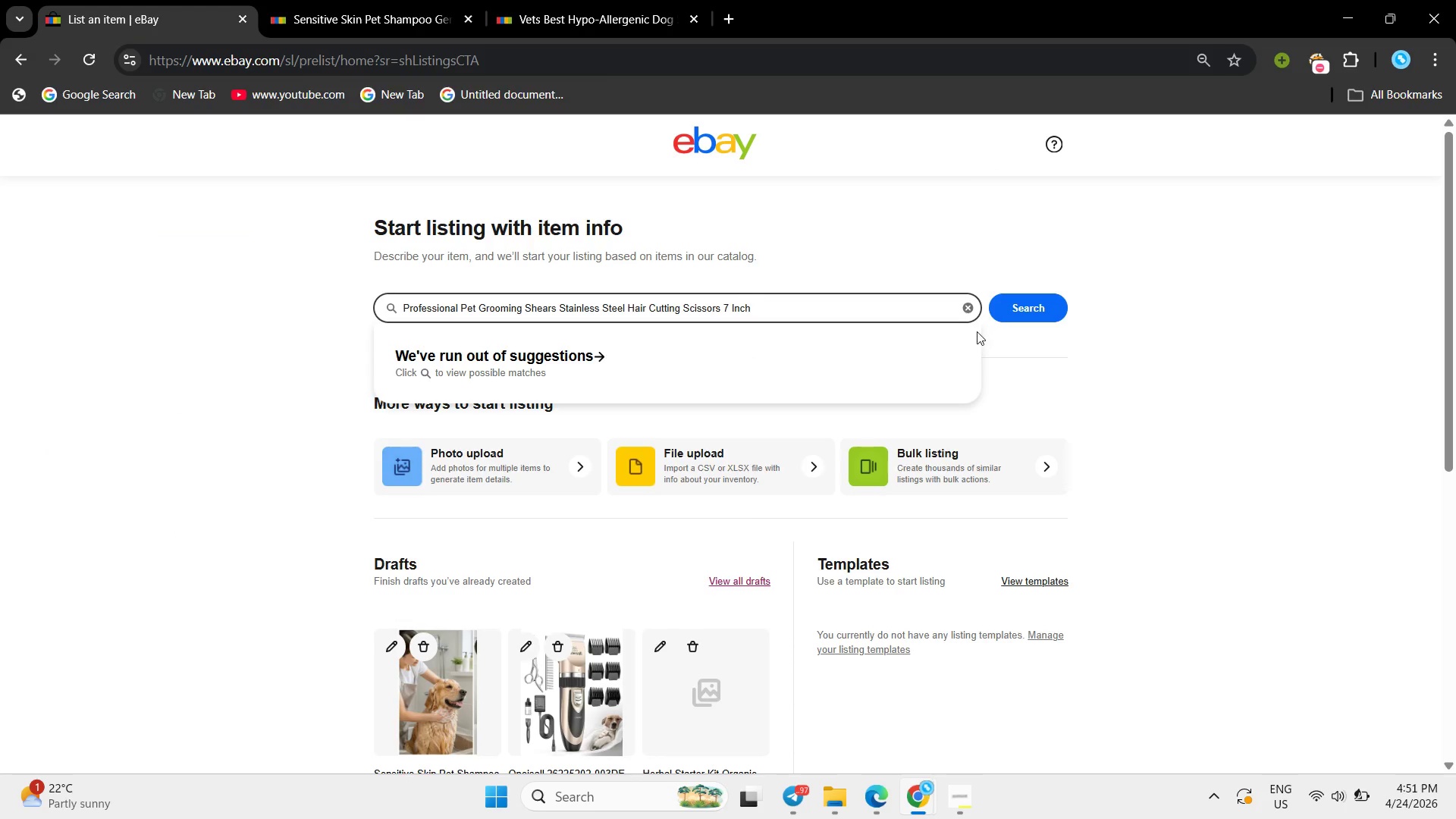 
left_click([1031, 312])
 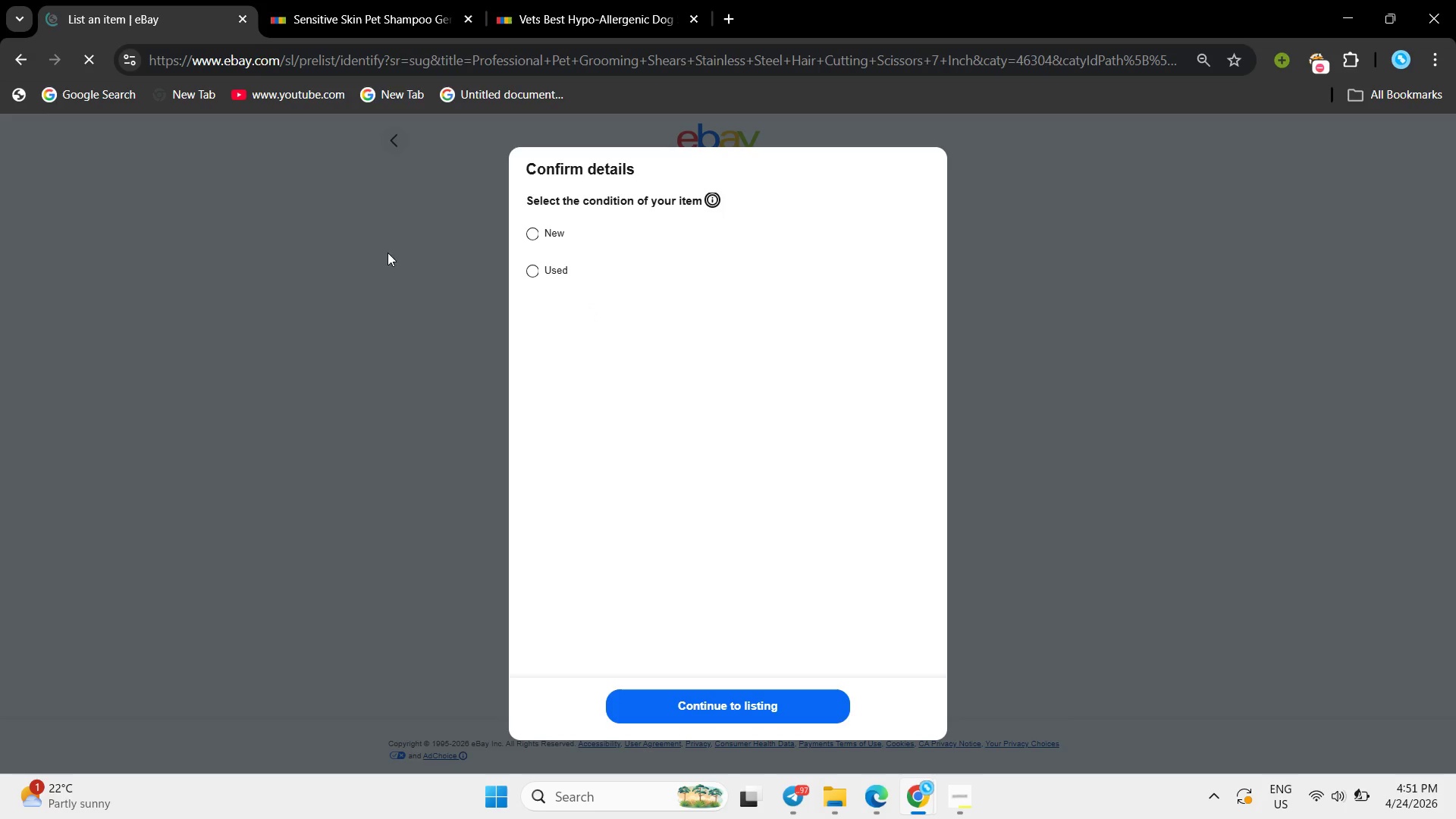 
left_click([539, 232])
 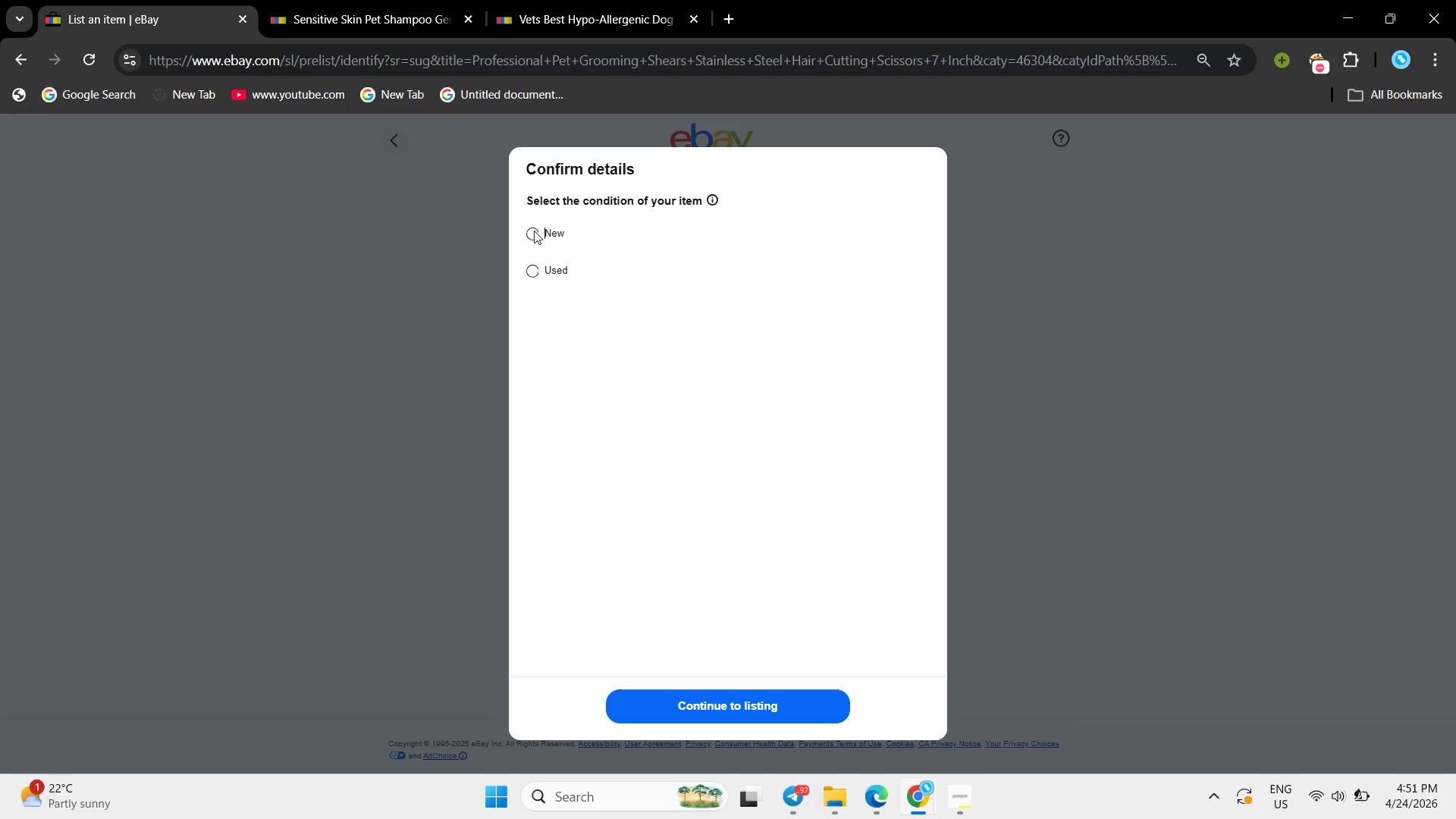 
left_click([534, 231])
 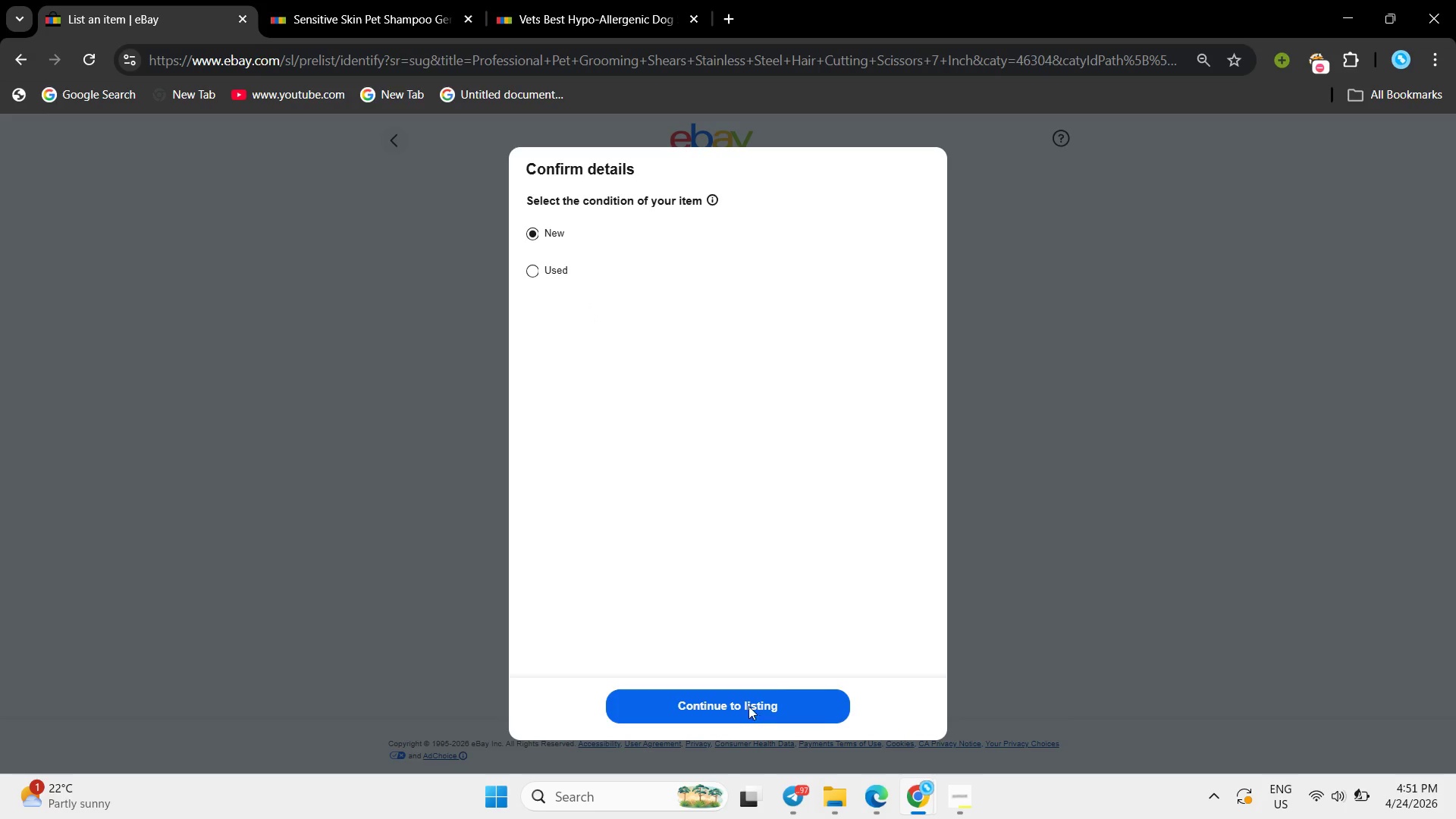 
left_click([739, 698])
 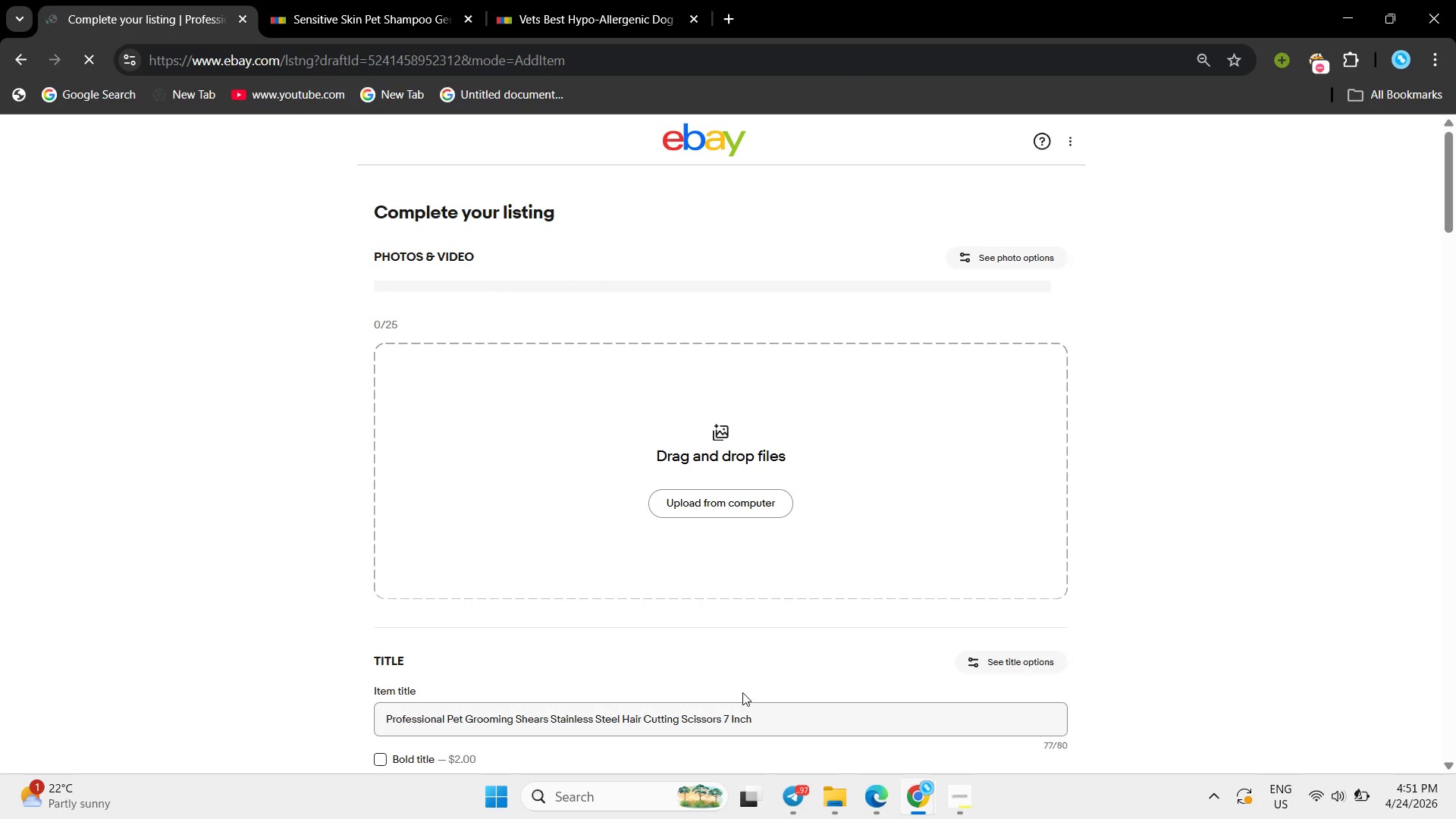 
wait(5.2)
 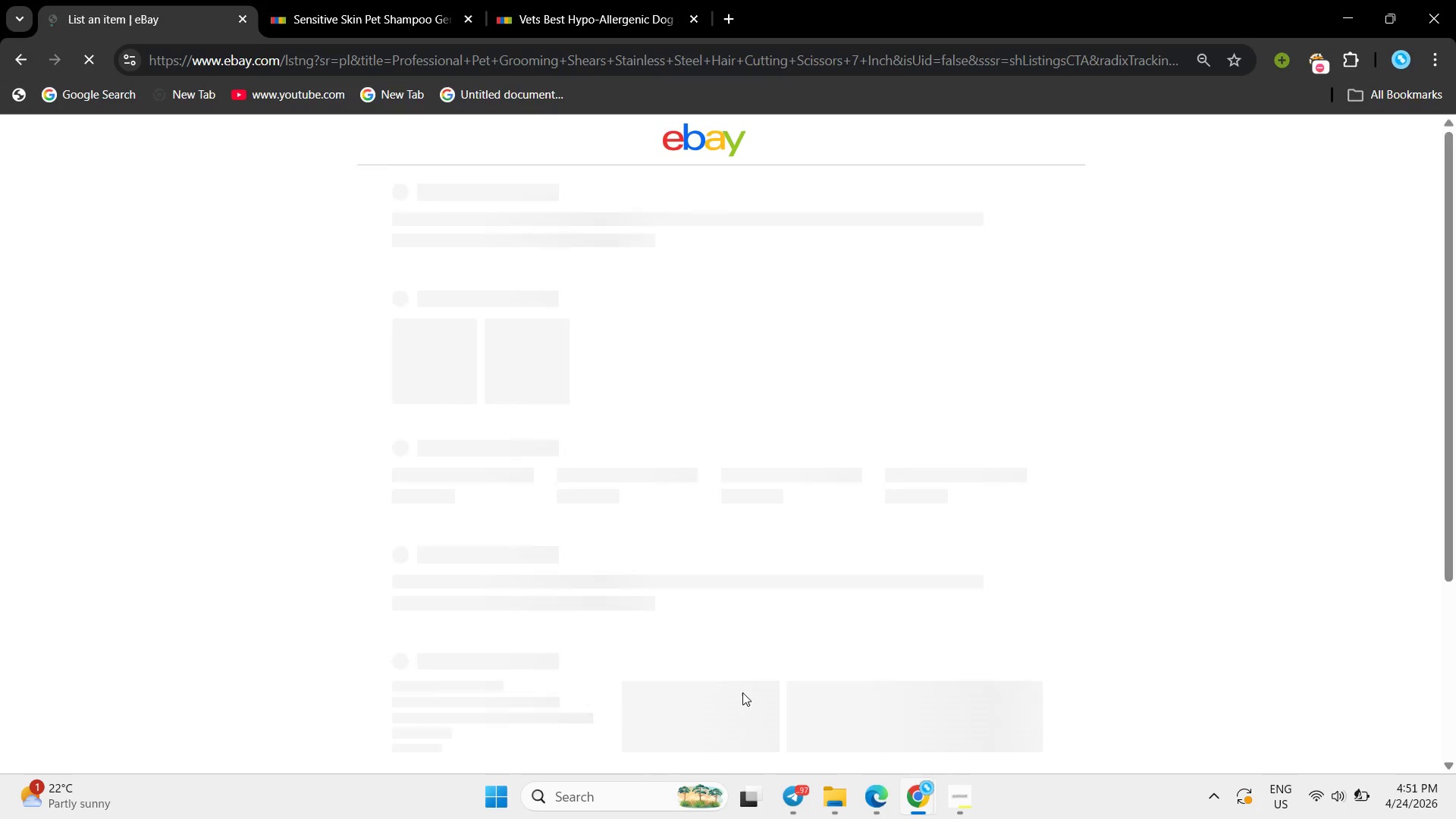 
scroll: coordinate [717, 664], scroll_direction: down, amount: 5.0
 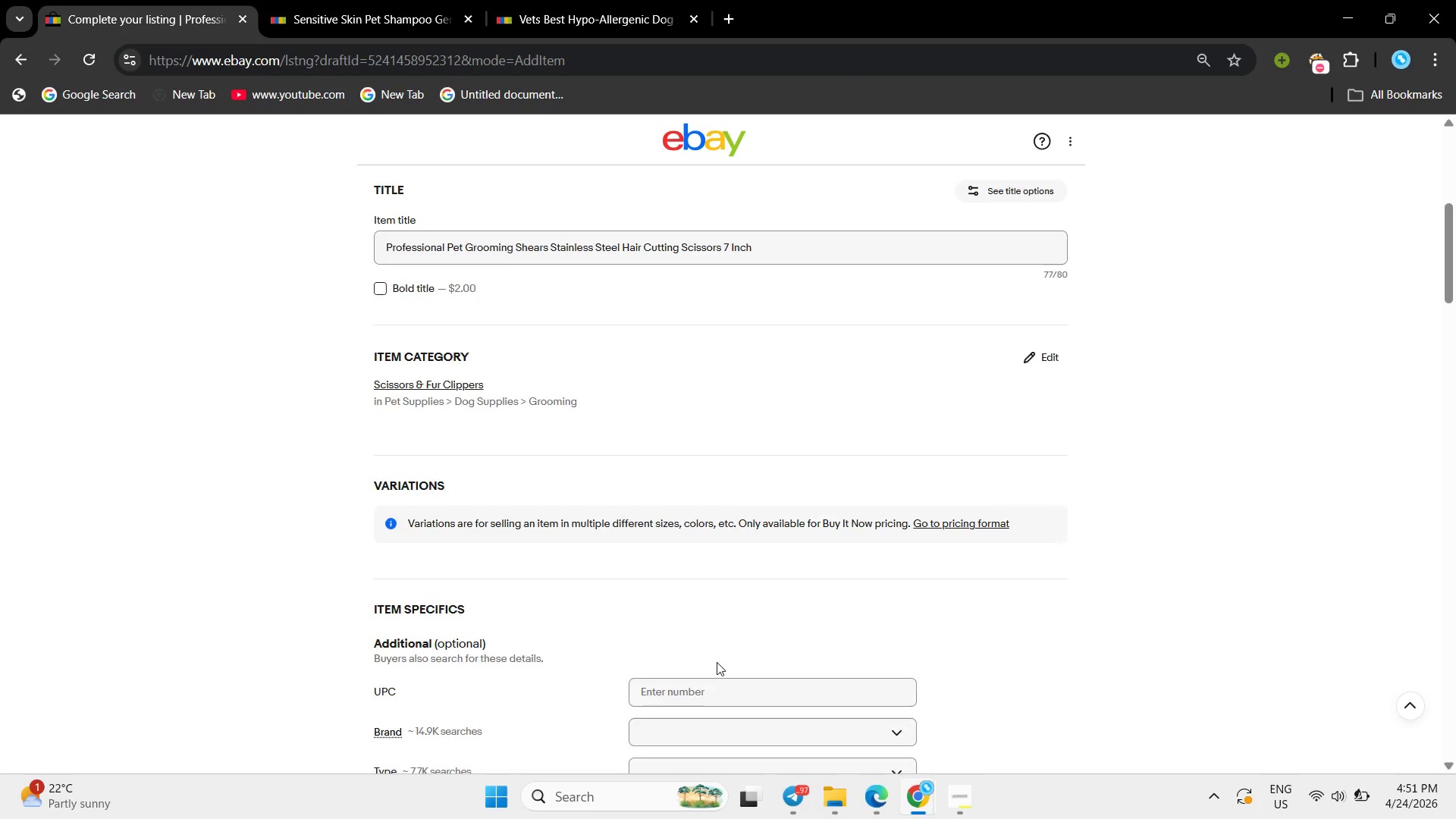 
scroll: coordinate [717, 662], scroll_direction: up, amount: 3.0